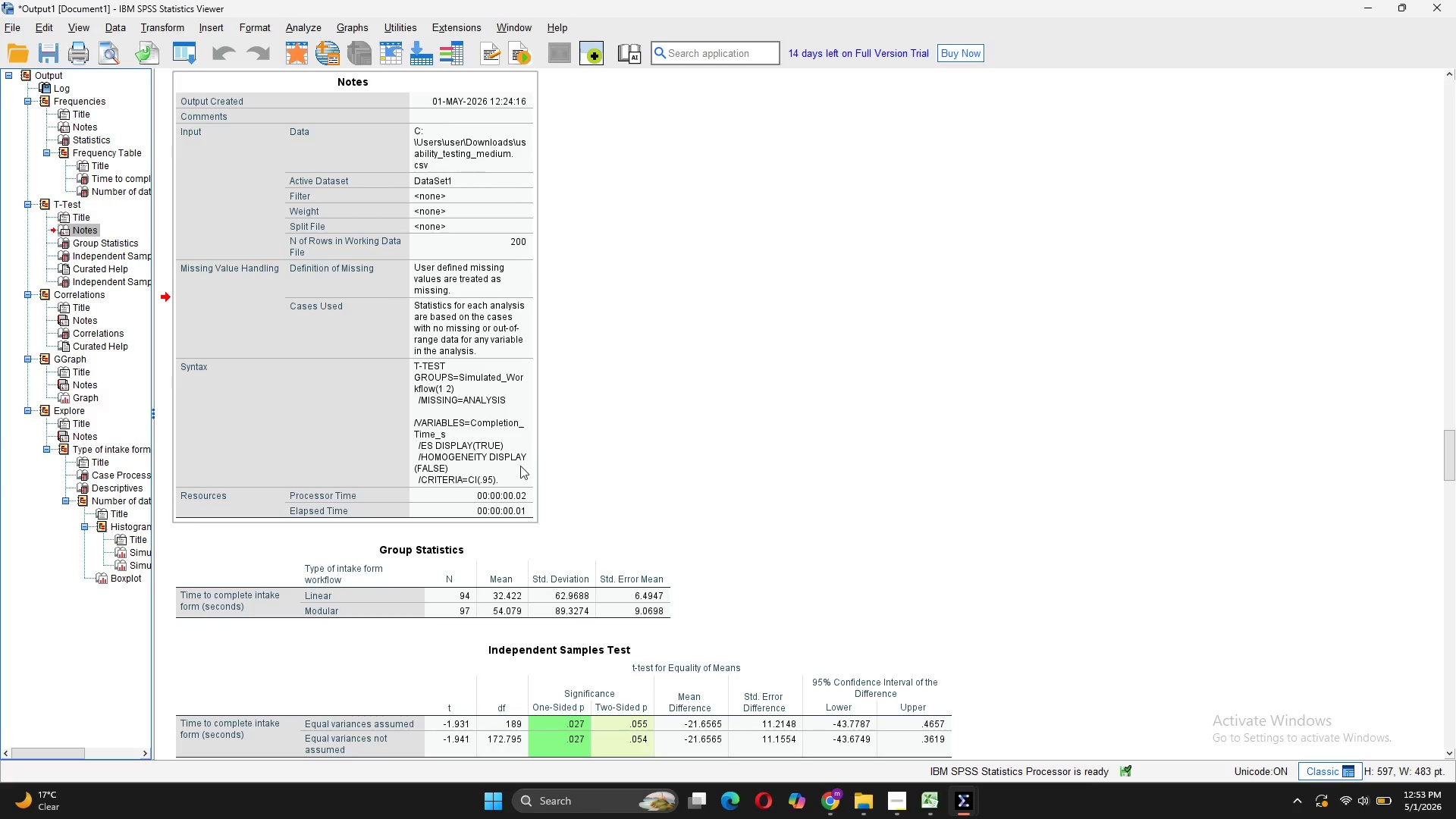 
left_click_drag(start_coordinate=[505, 477], to_coordinate=[454, 400])
 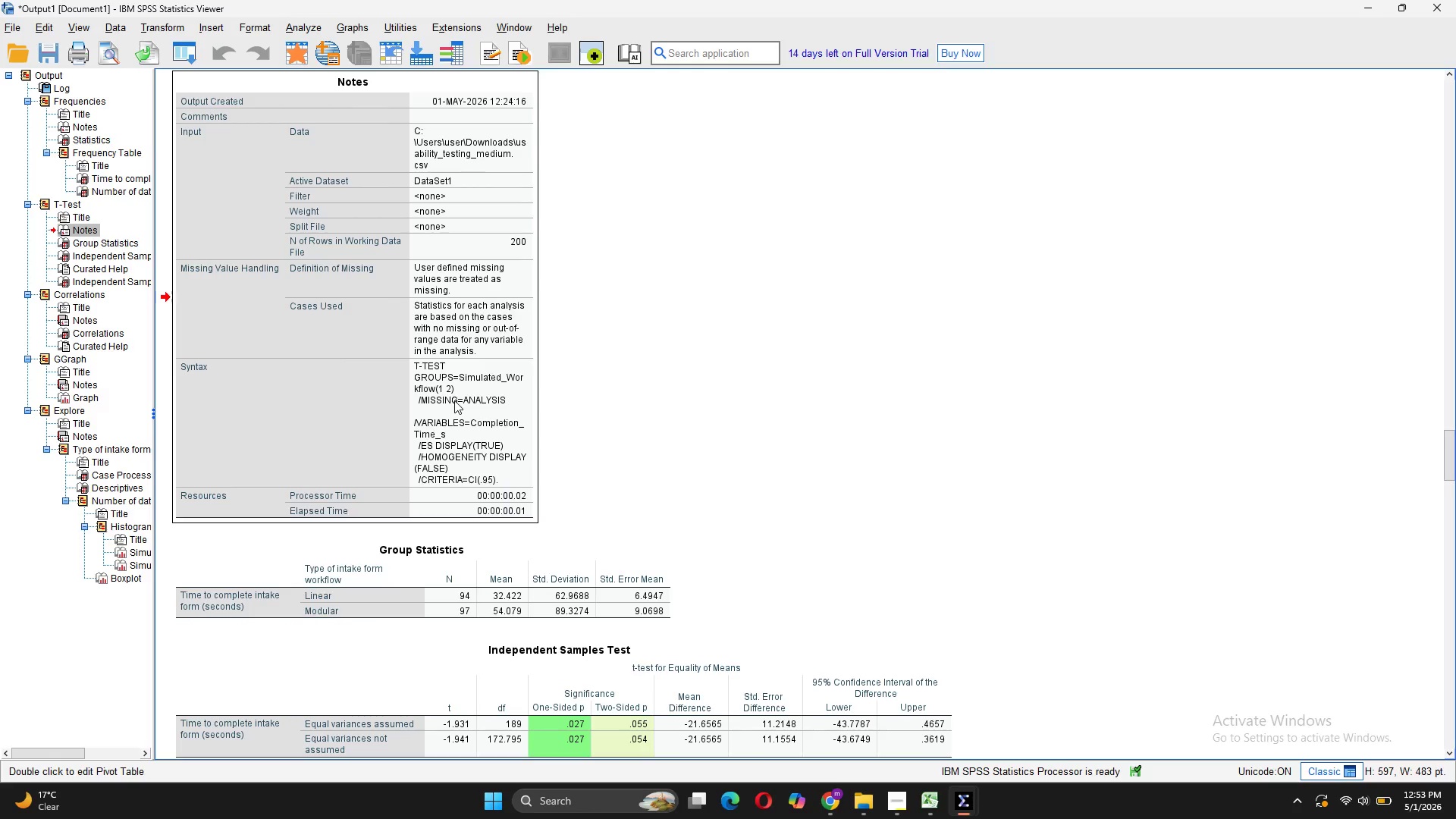 
right_click([454, 400])
 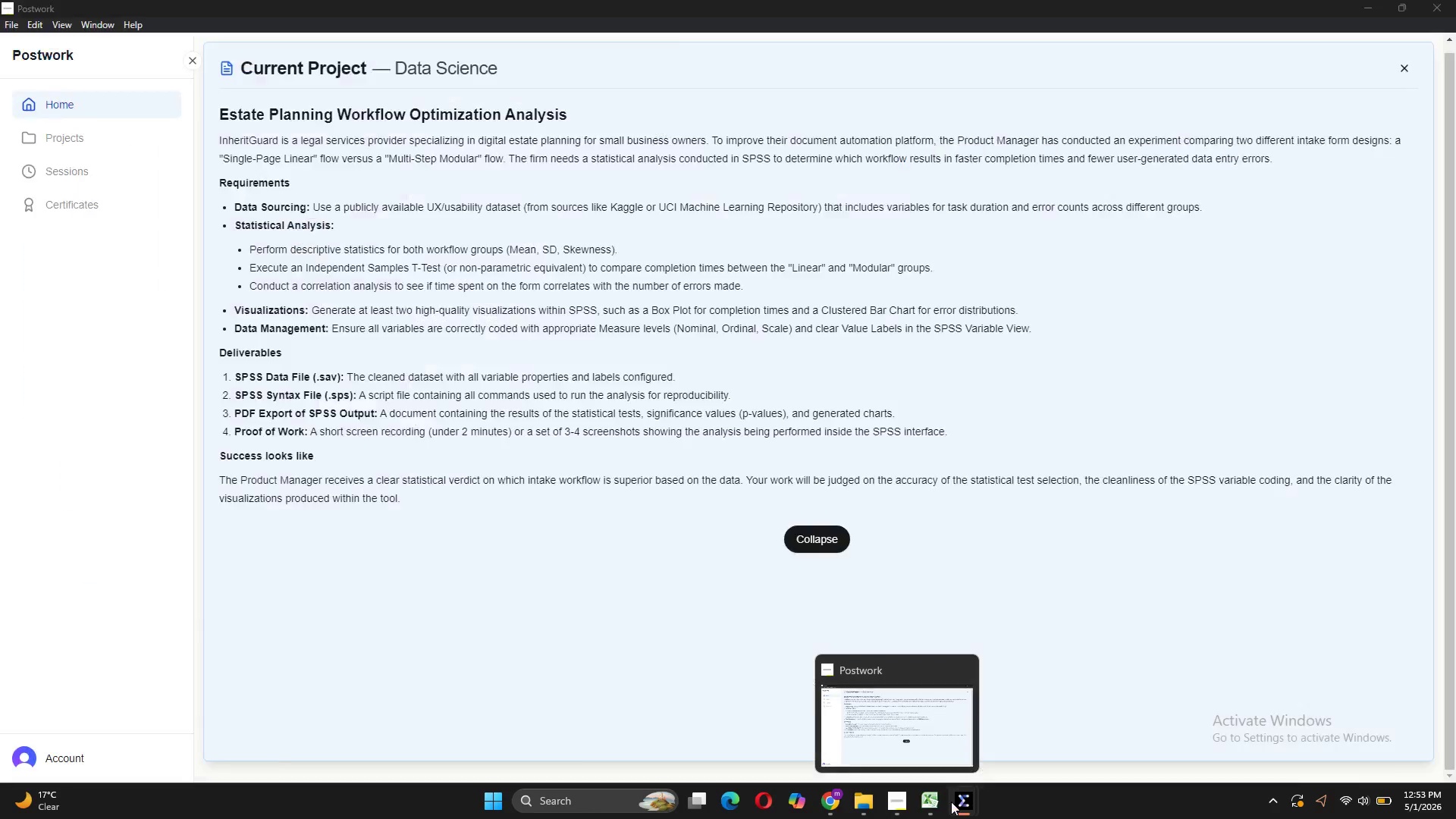 
left_click([1093, 738])
 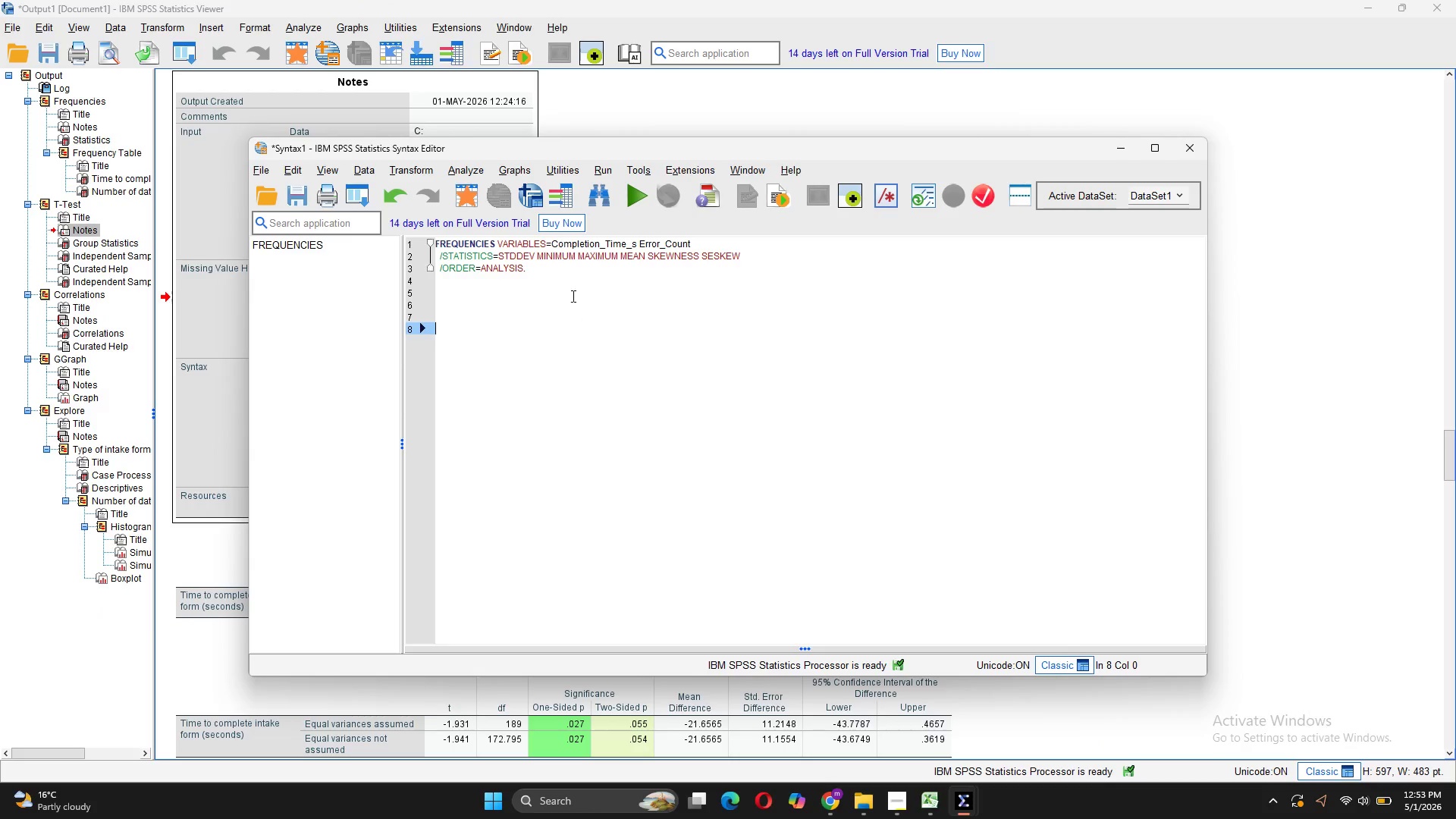 
left_click([559, 287])
 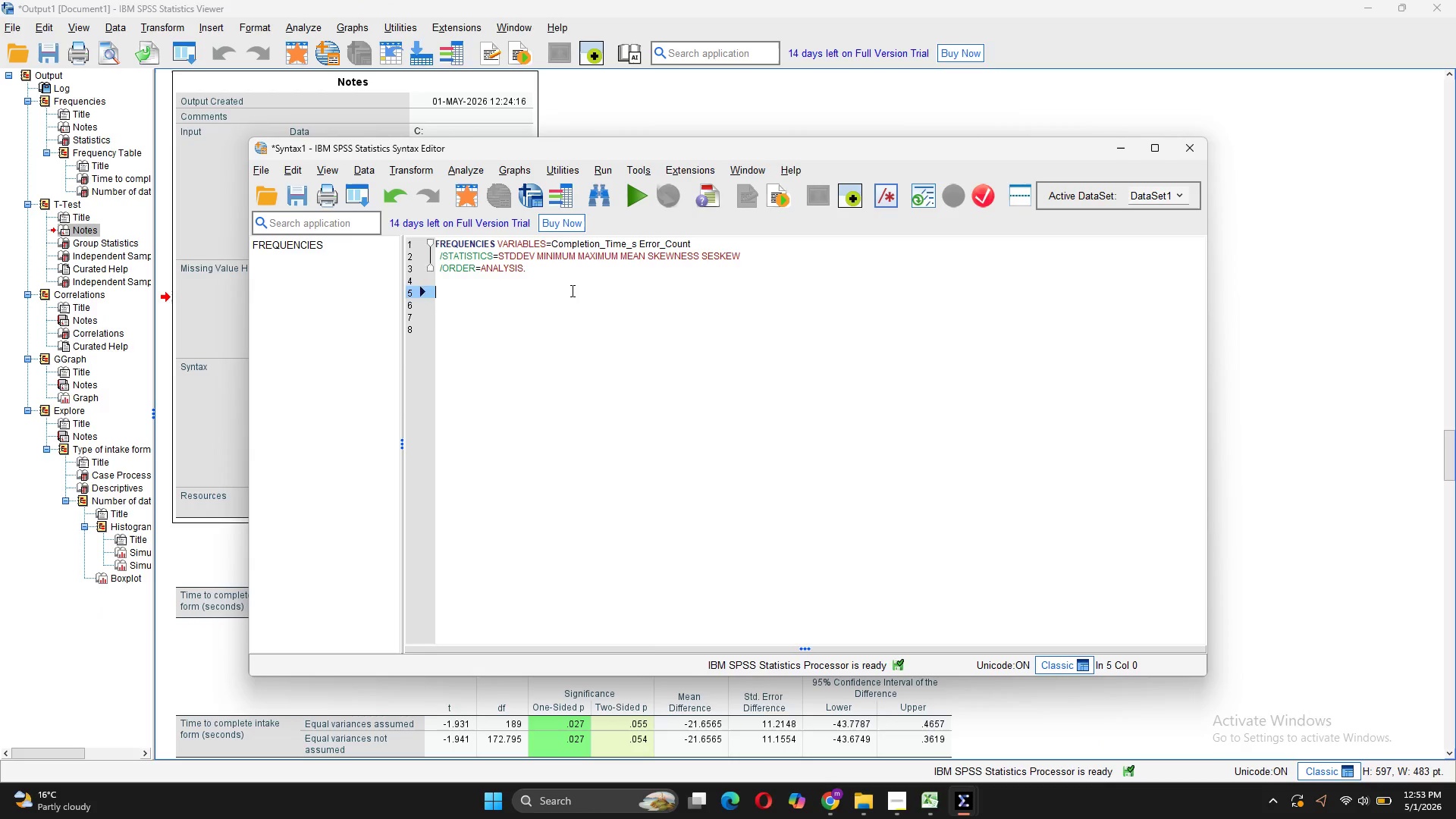 
key(Control+V)
 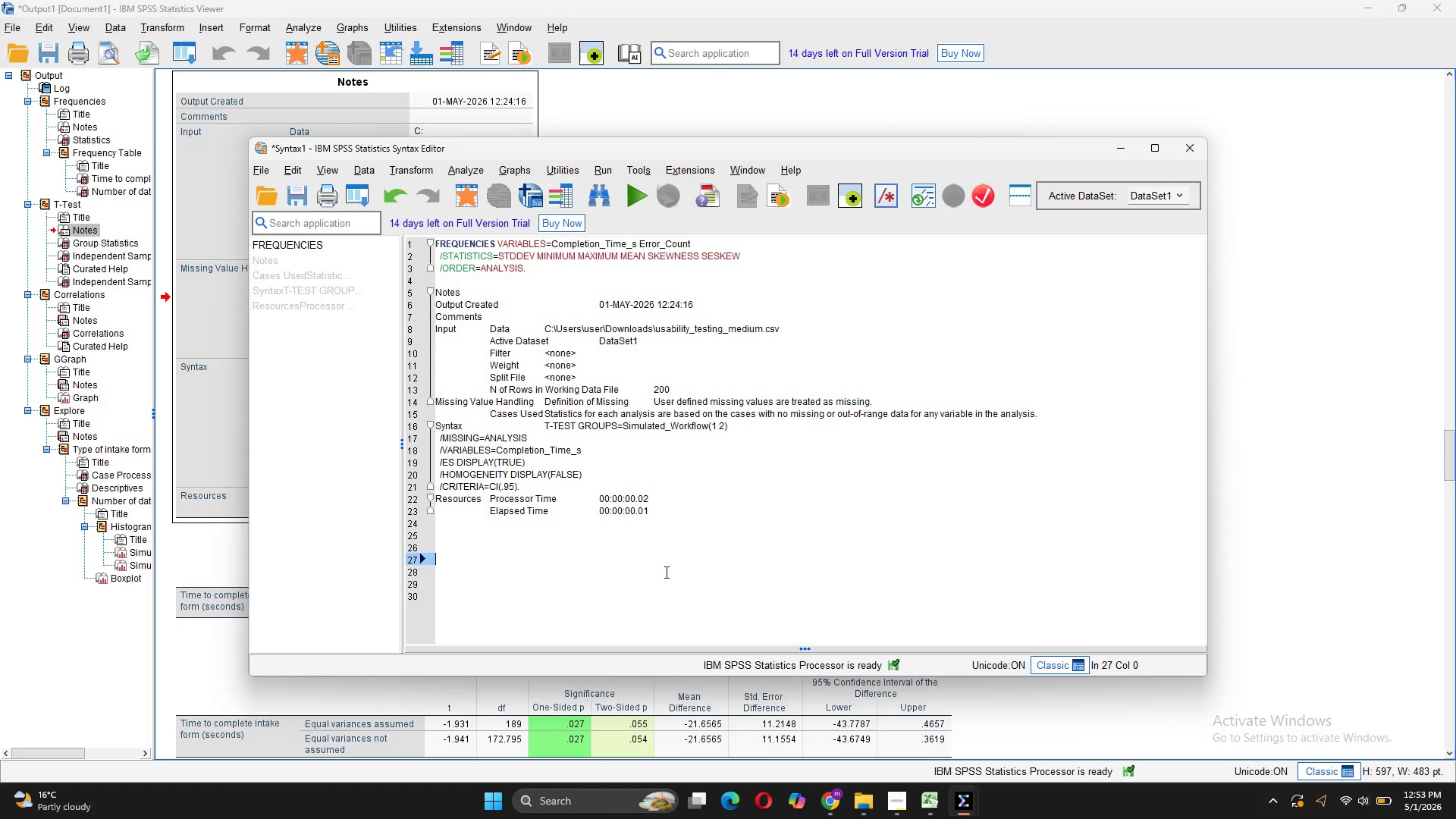 
left_click_drag(start_coordinate=[678, 528], to_coordinate=[438, 498])
 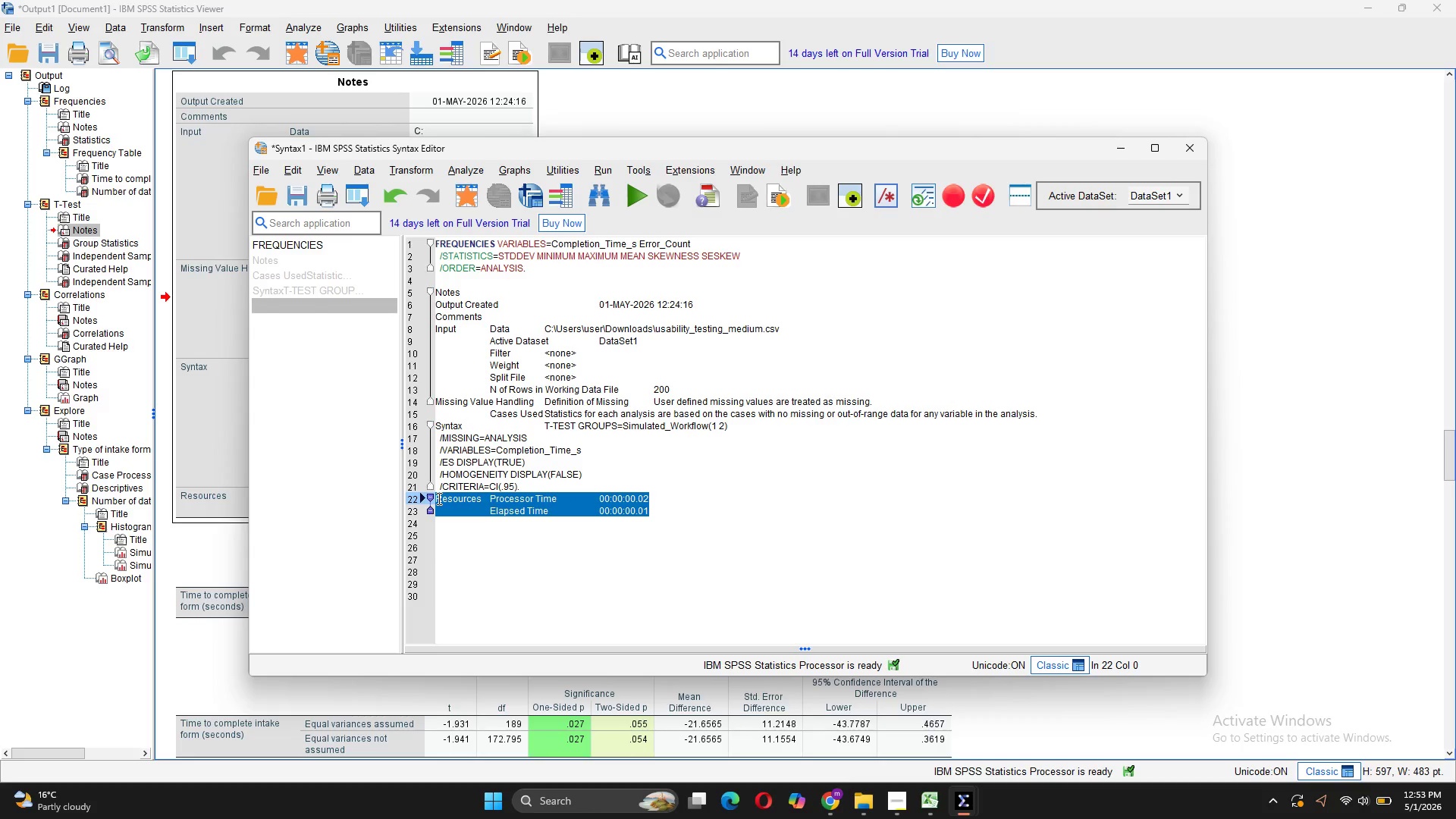 
key(Backspace)
 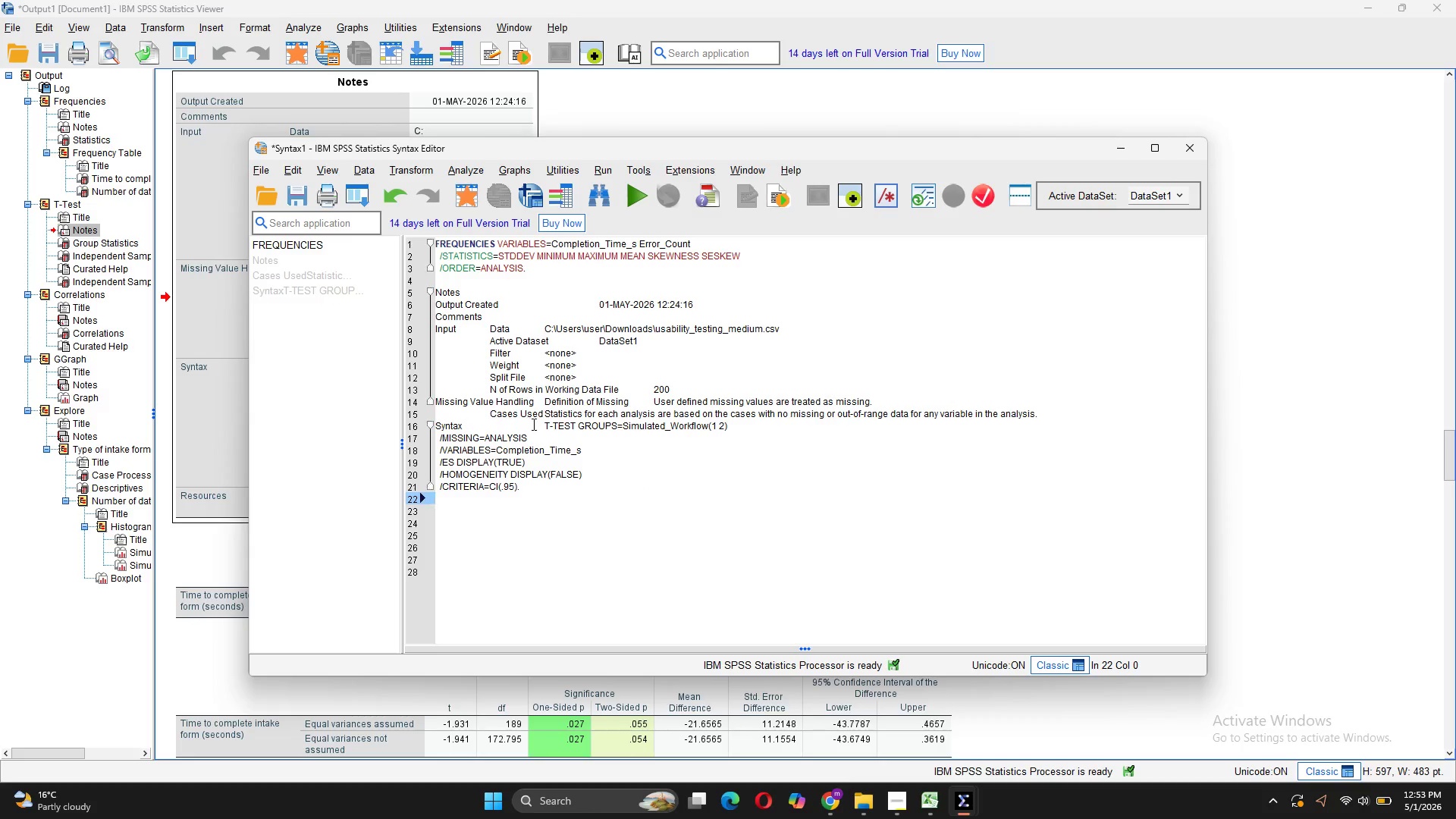 
left_click_drag(start_coordinate=[542, 423], to_coordinate=[435, 283])
 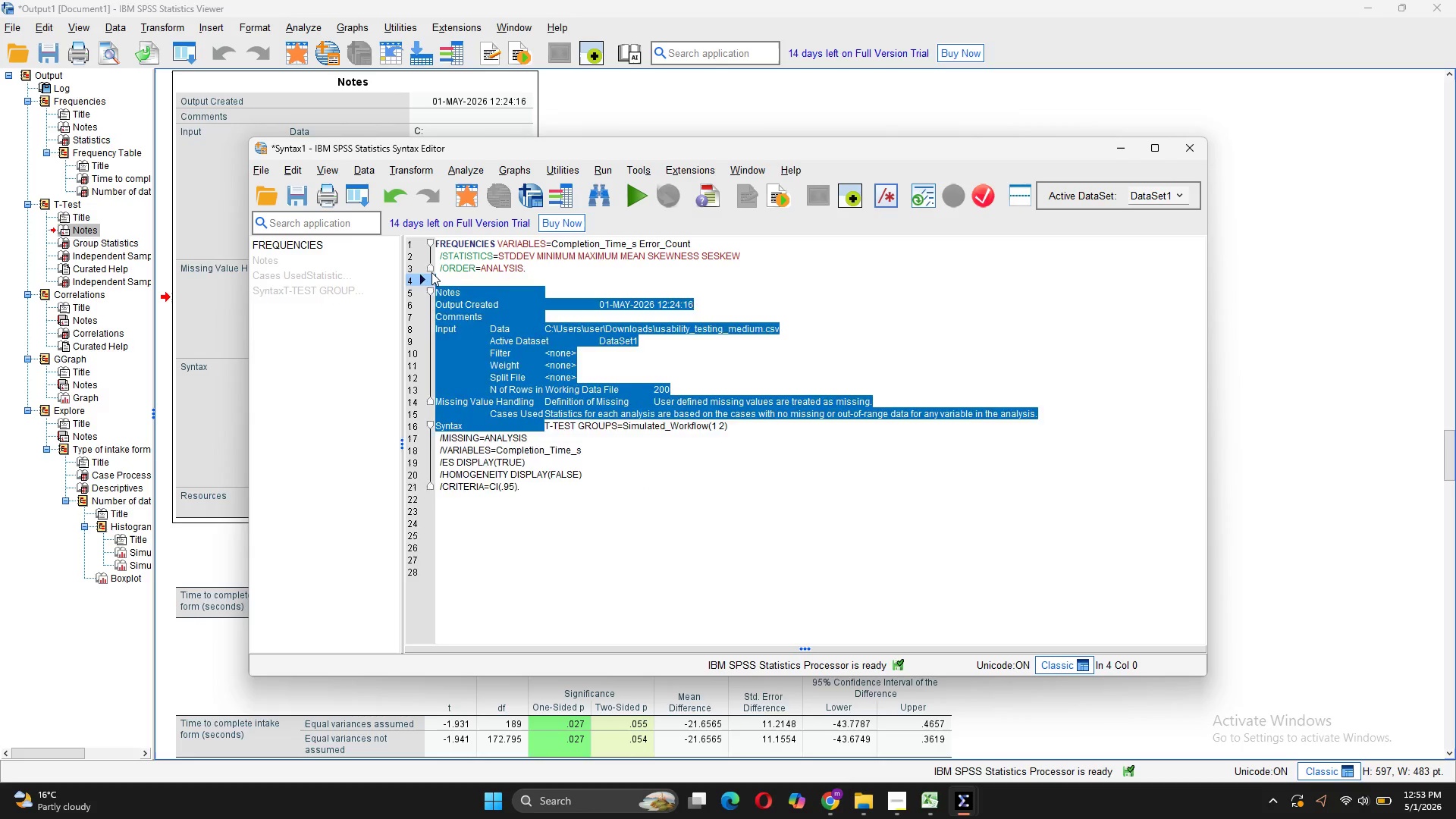 
key(Backspace)
 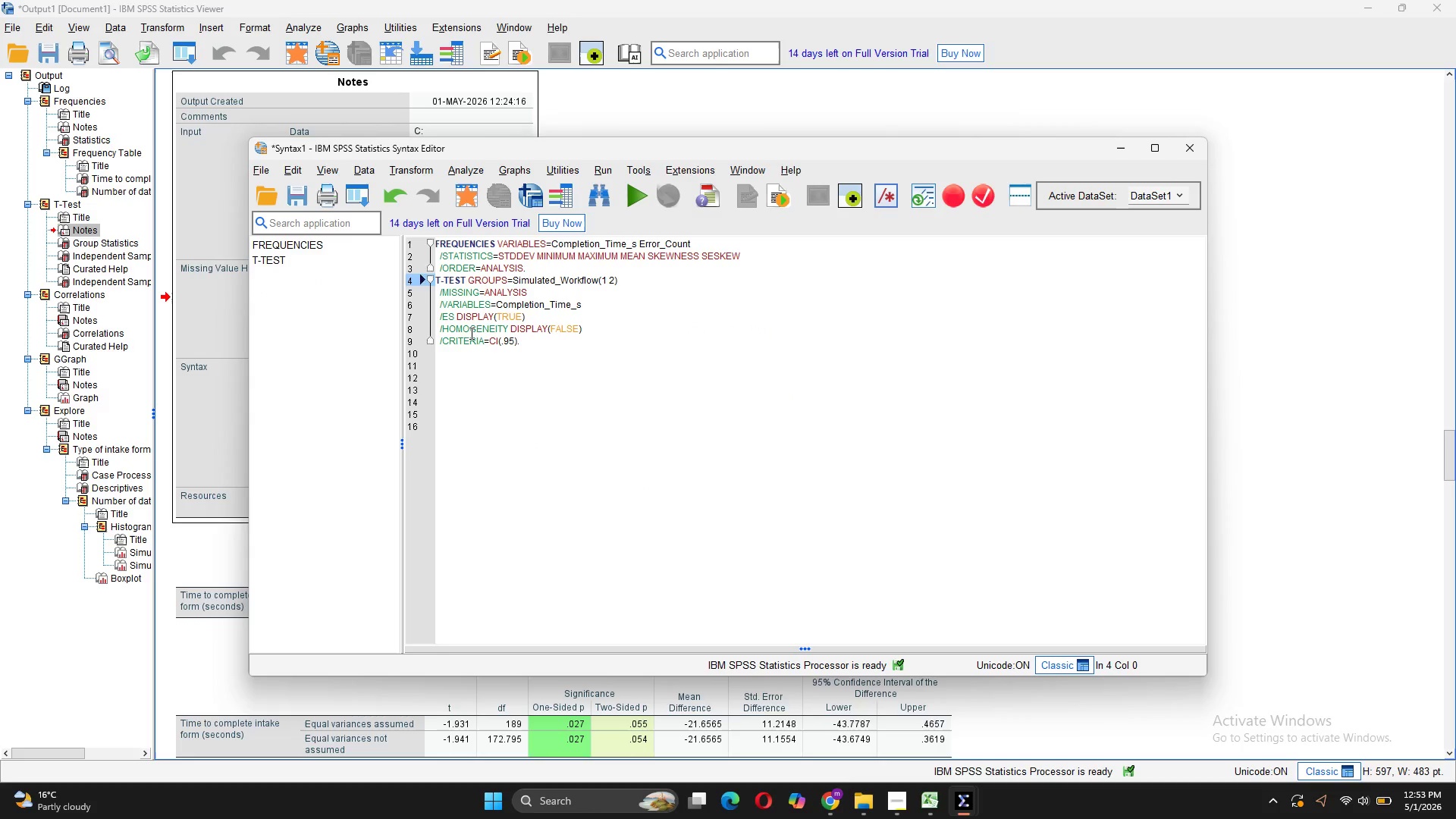 
key(Enter)
 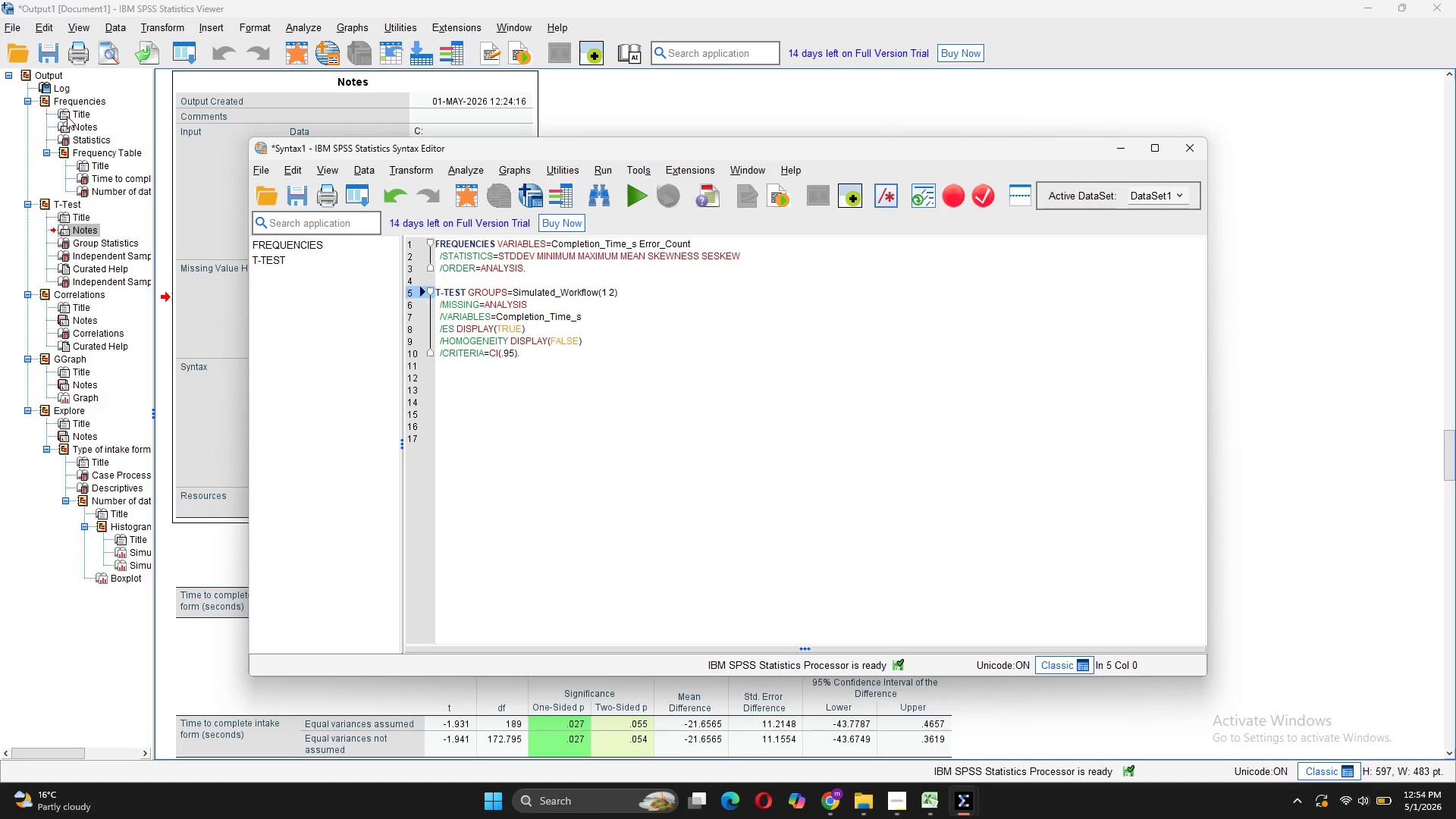 
left_click([74, 318])
 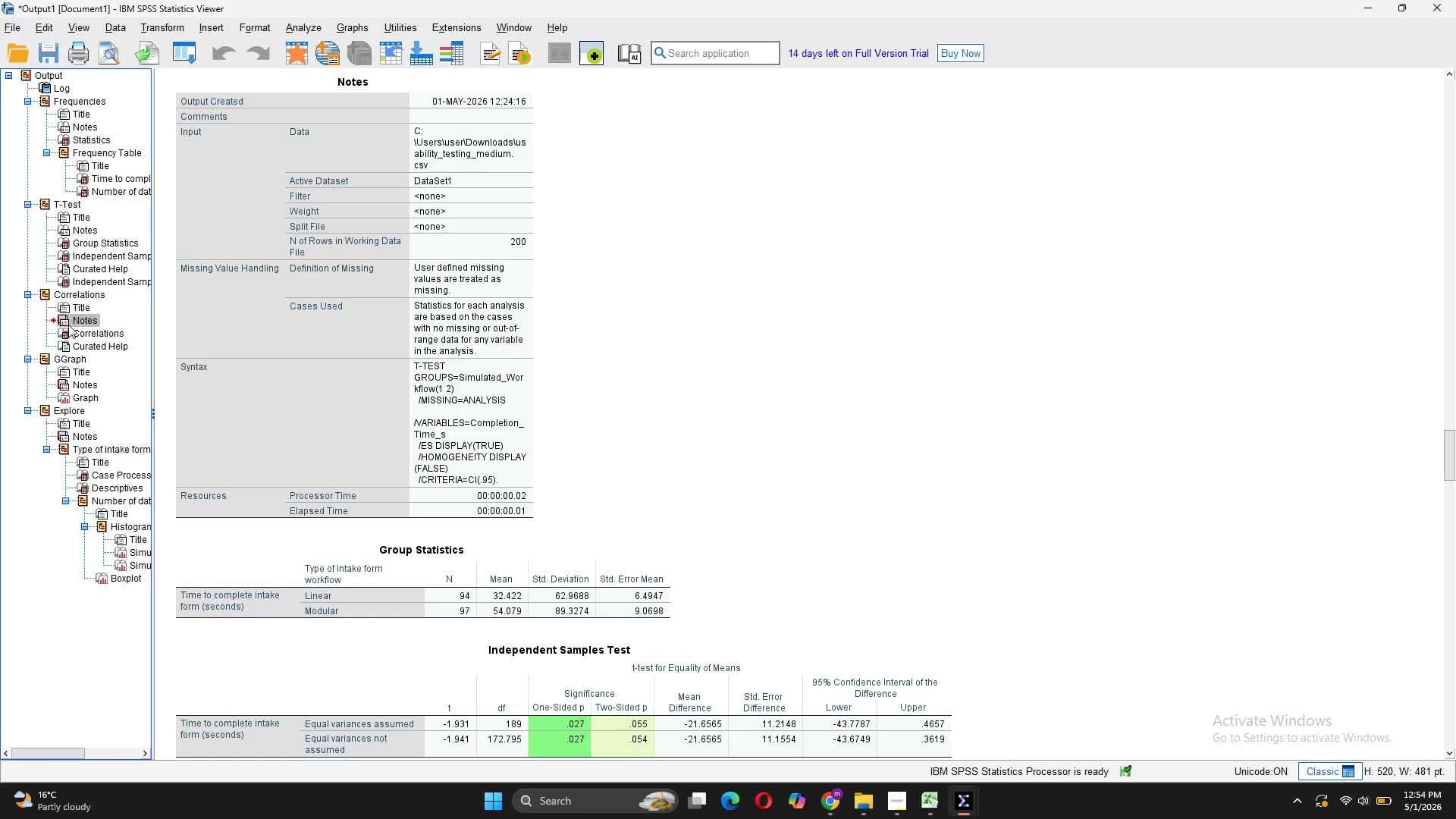 
left_click([62, 318])
 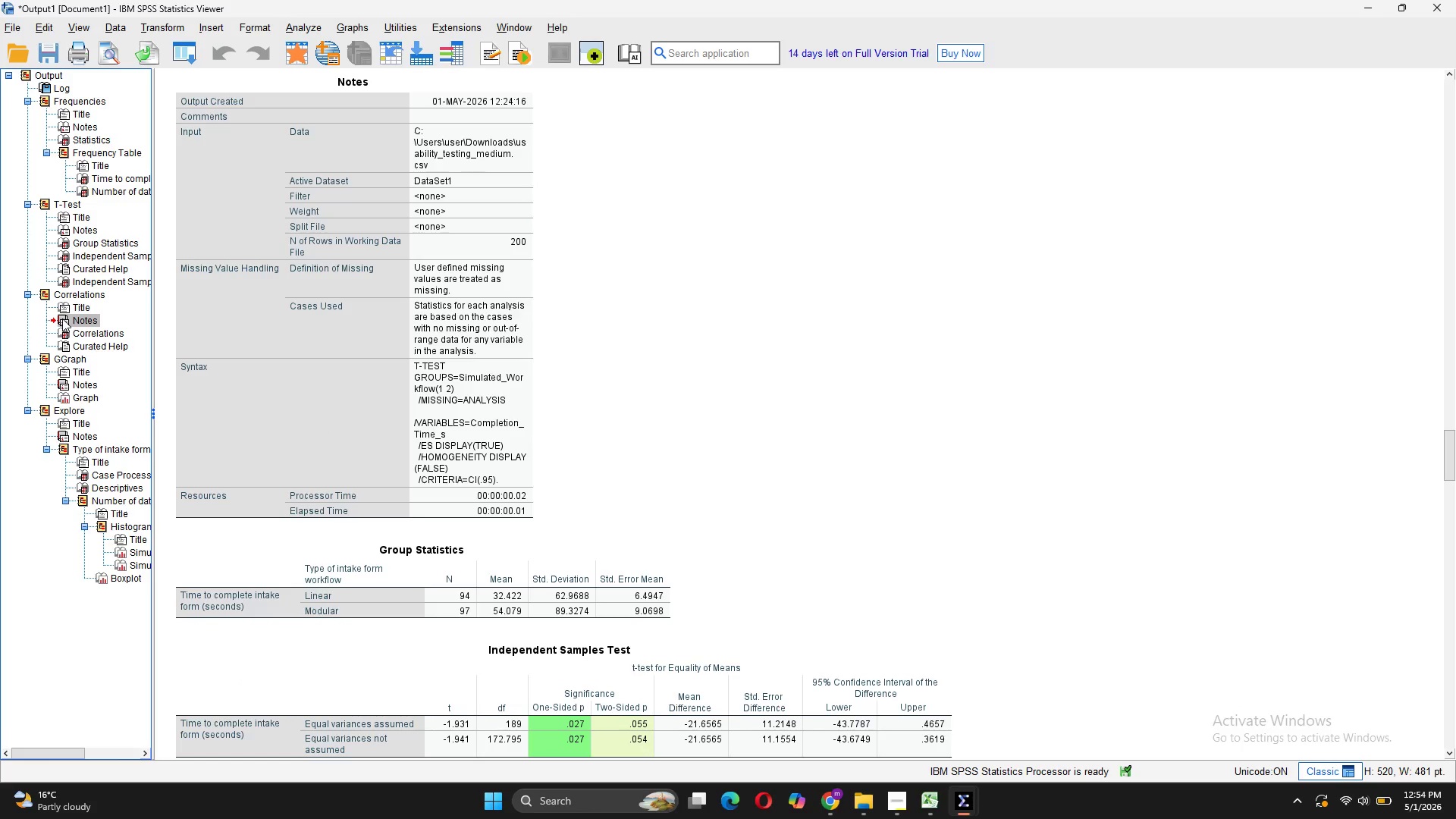 
double_click([62, 318])
 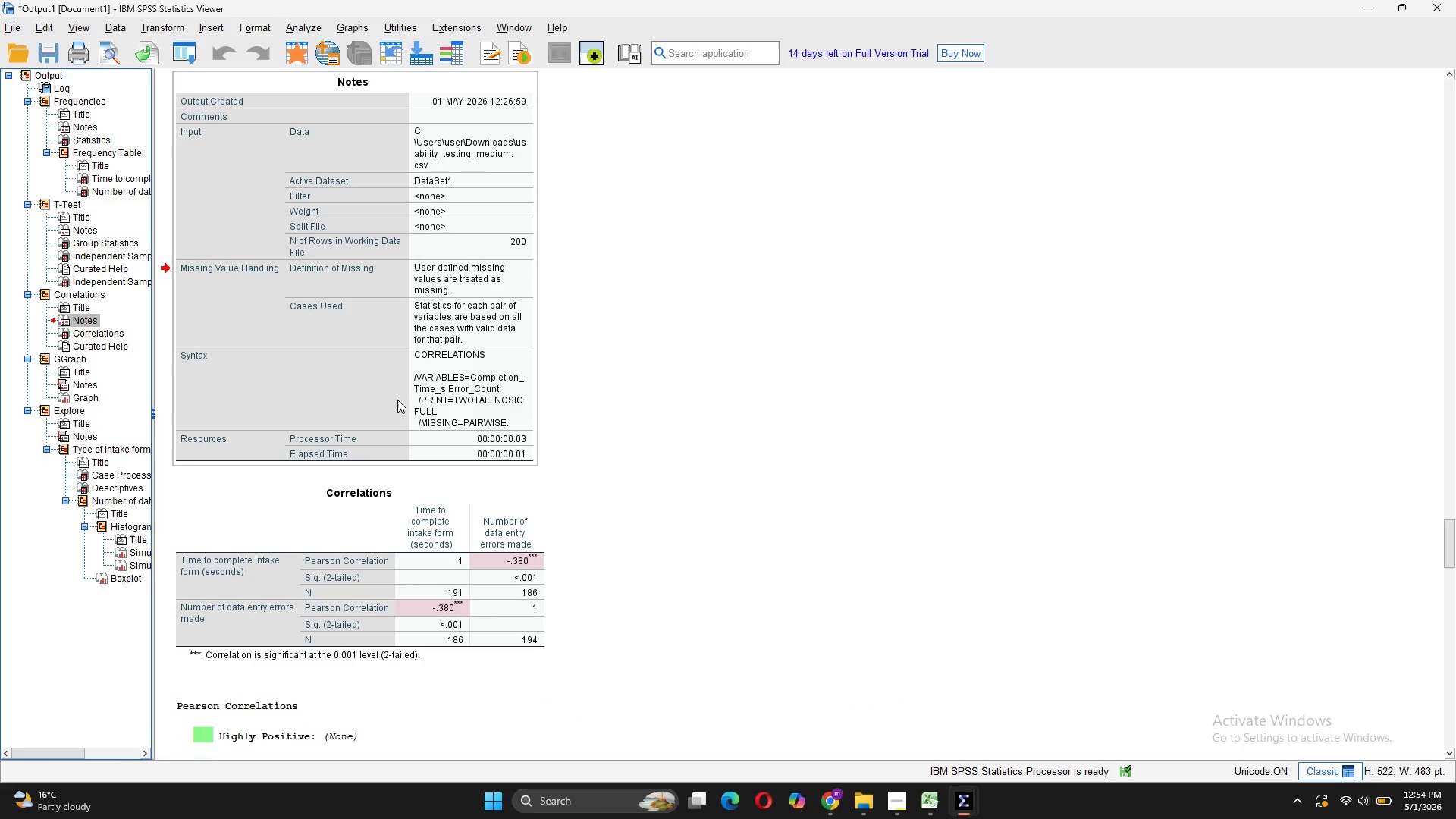 
right_click([486, 426])
 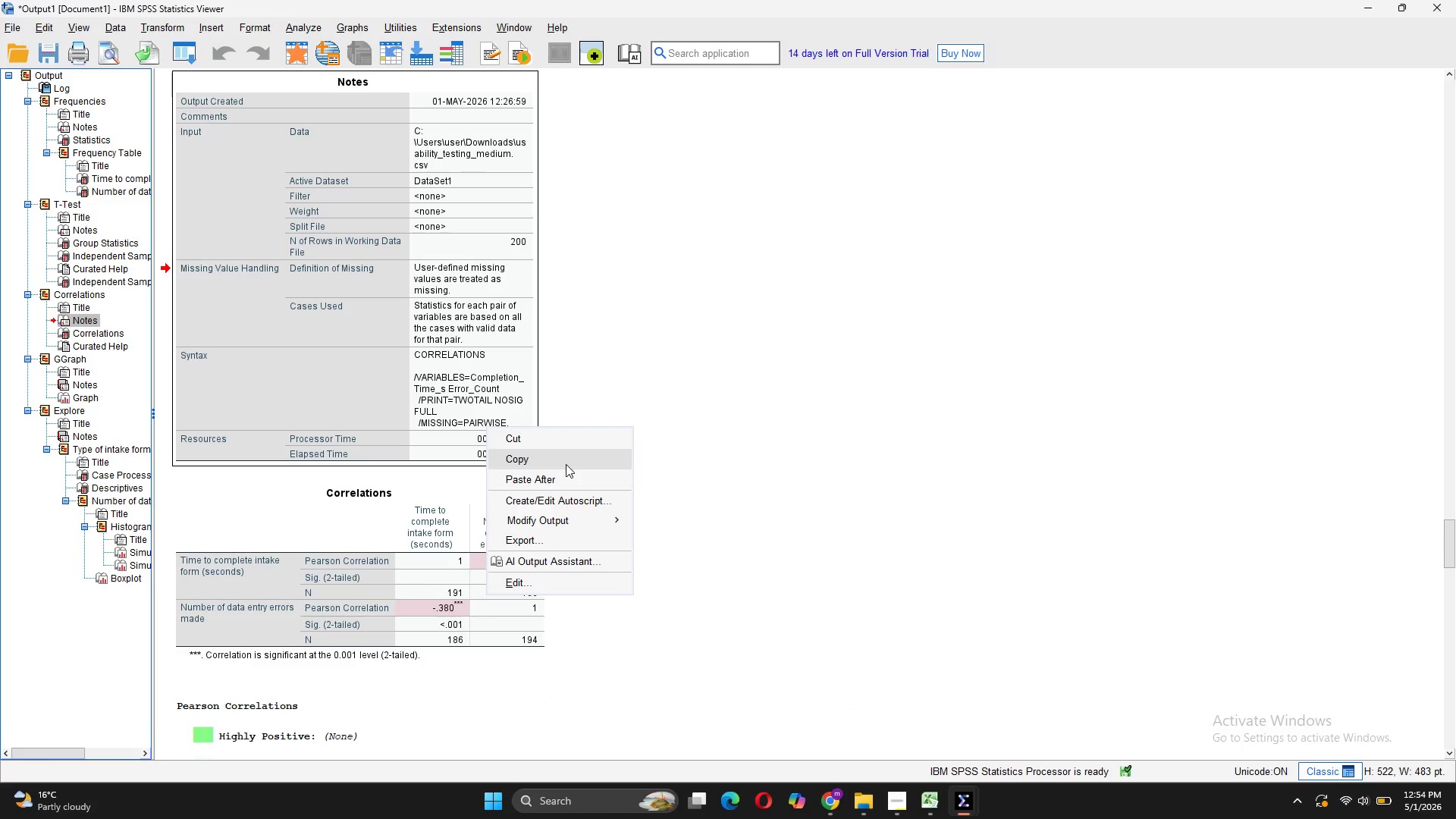 
left_click([566, 465])
 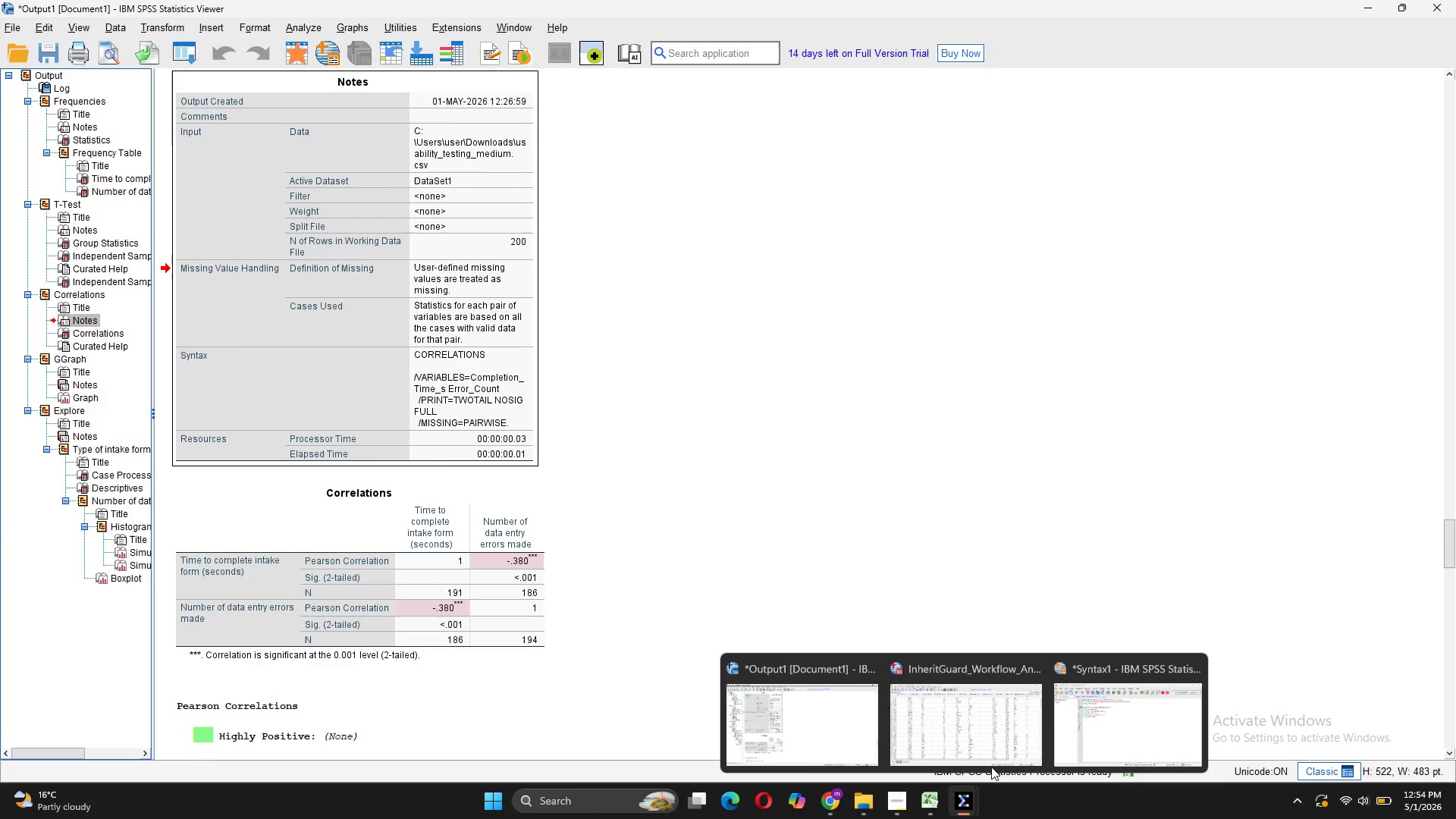 
left_click([1149, 717])
 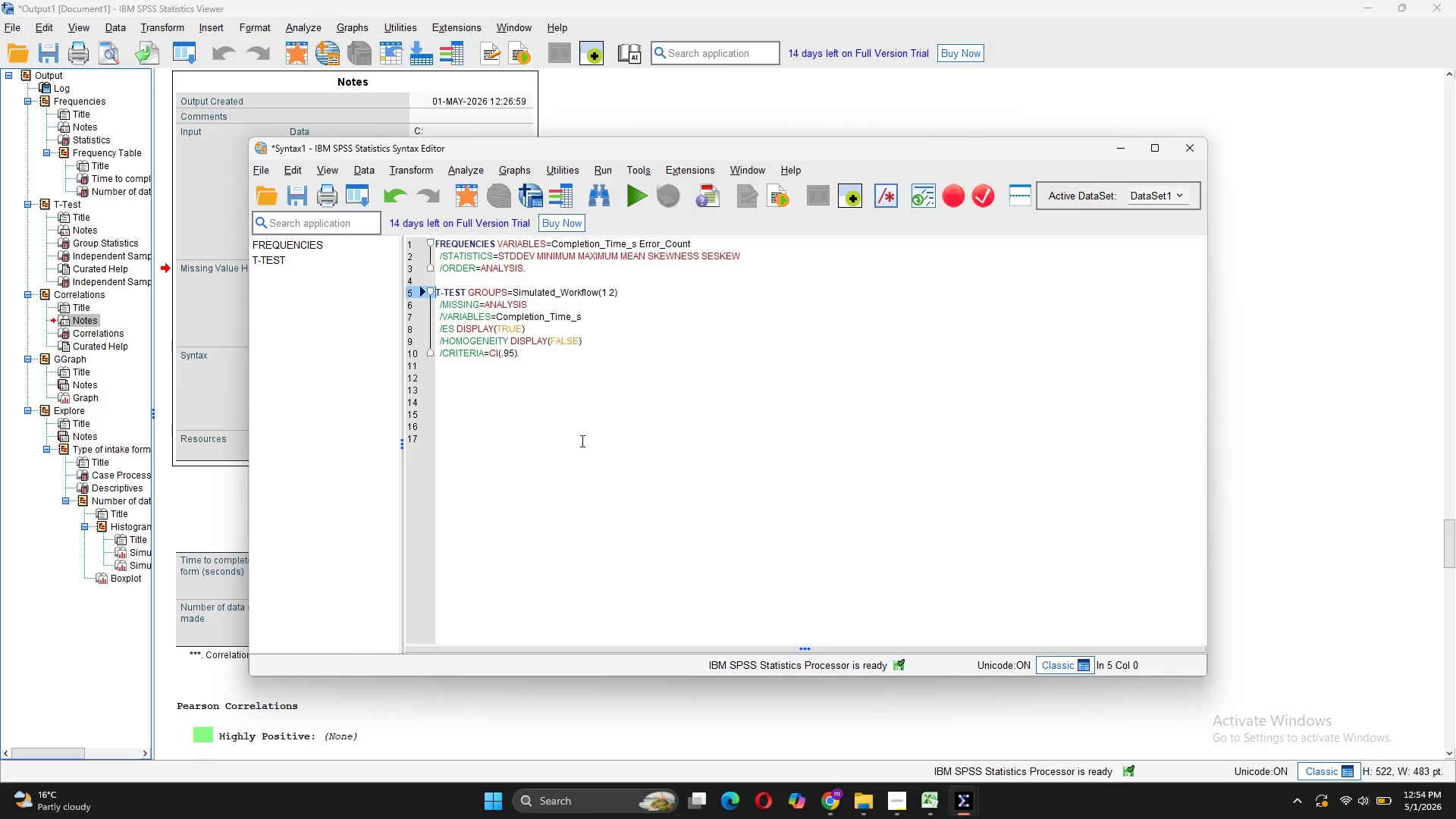 
left_click([557, 410])
 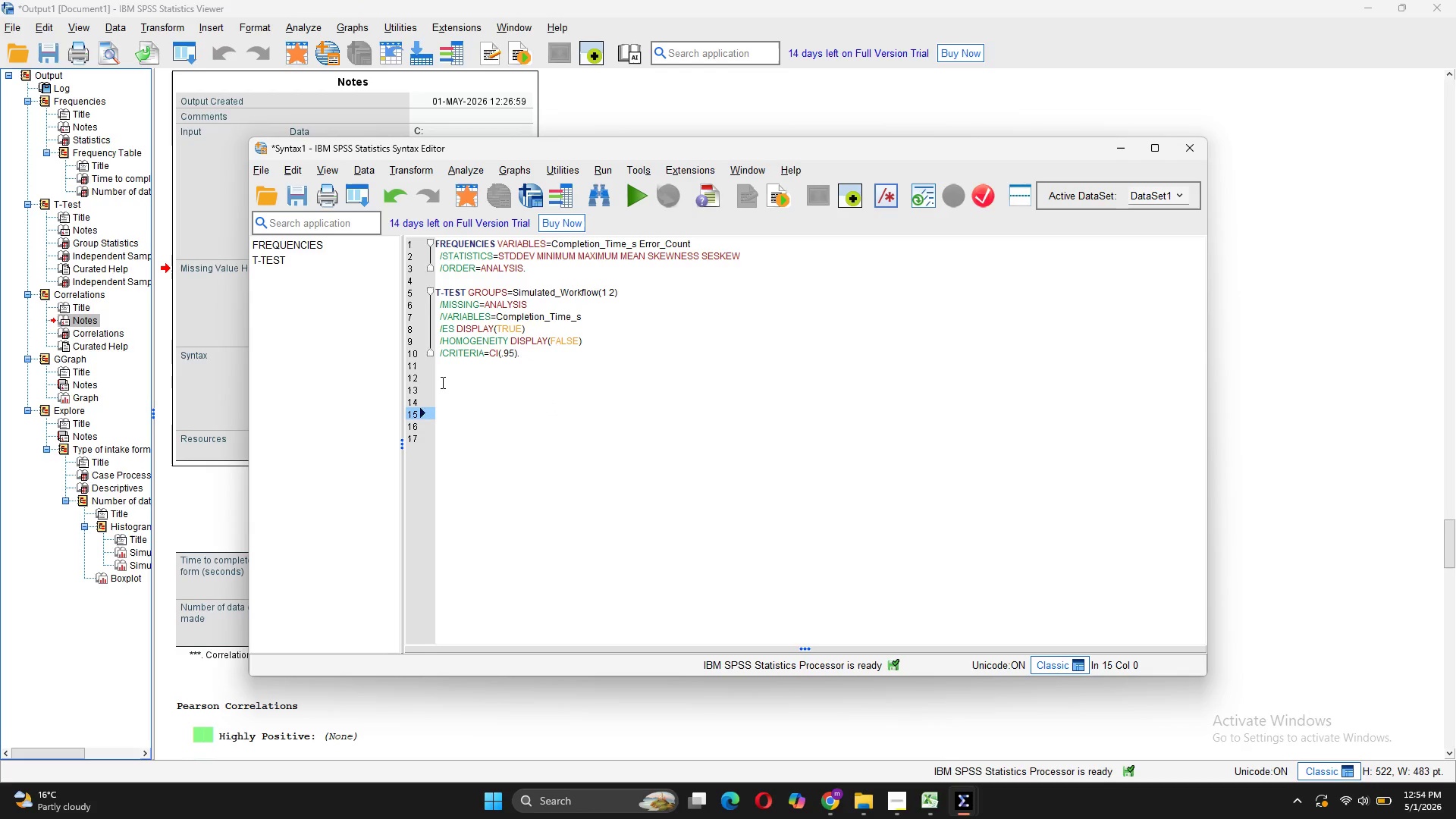 
left_click([441, 382])
 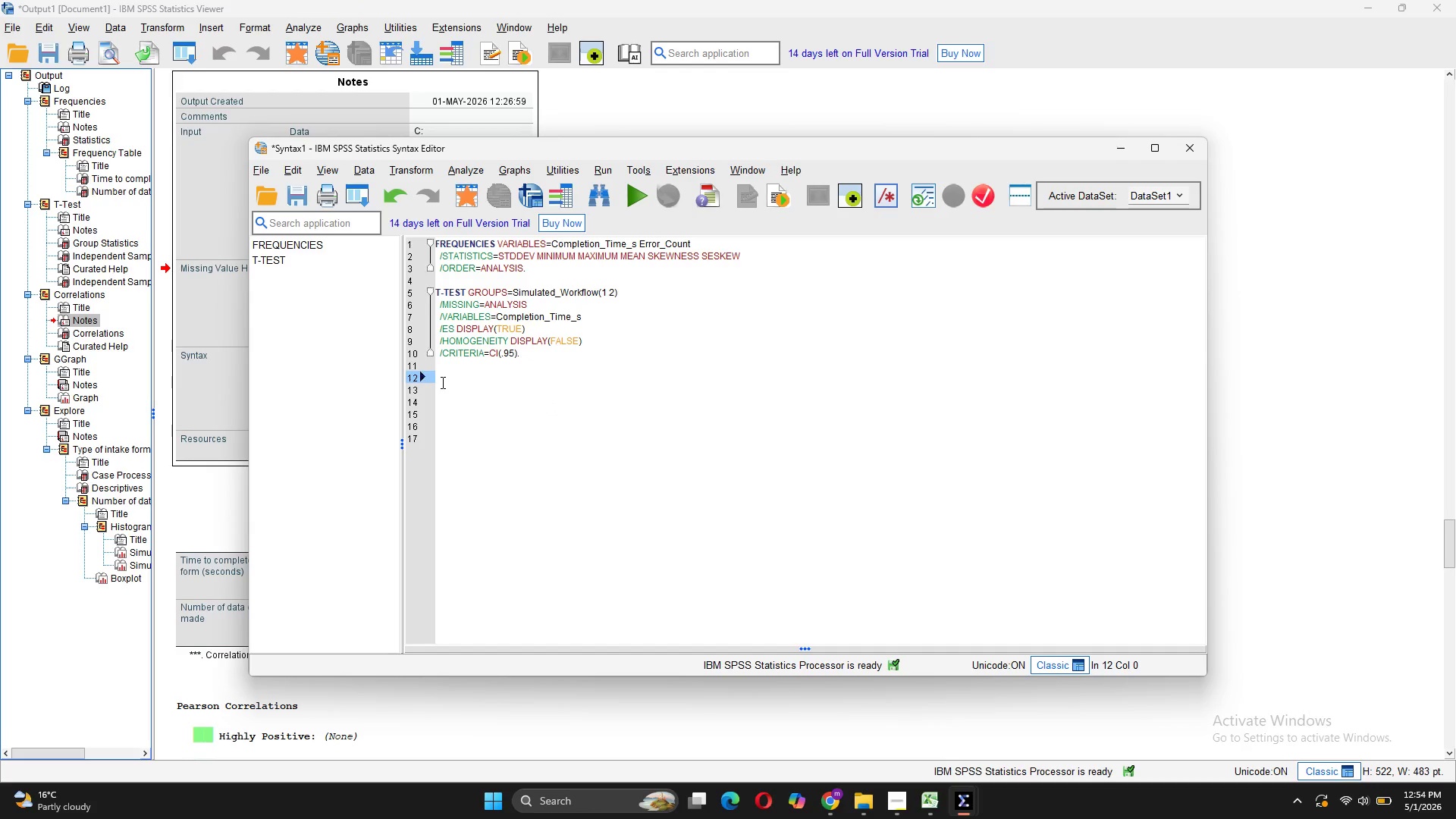 
key(Control+V)
 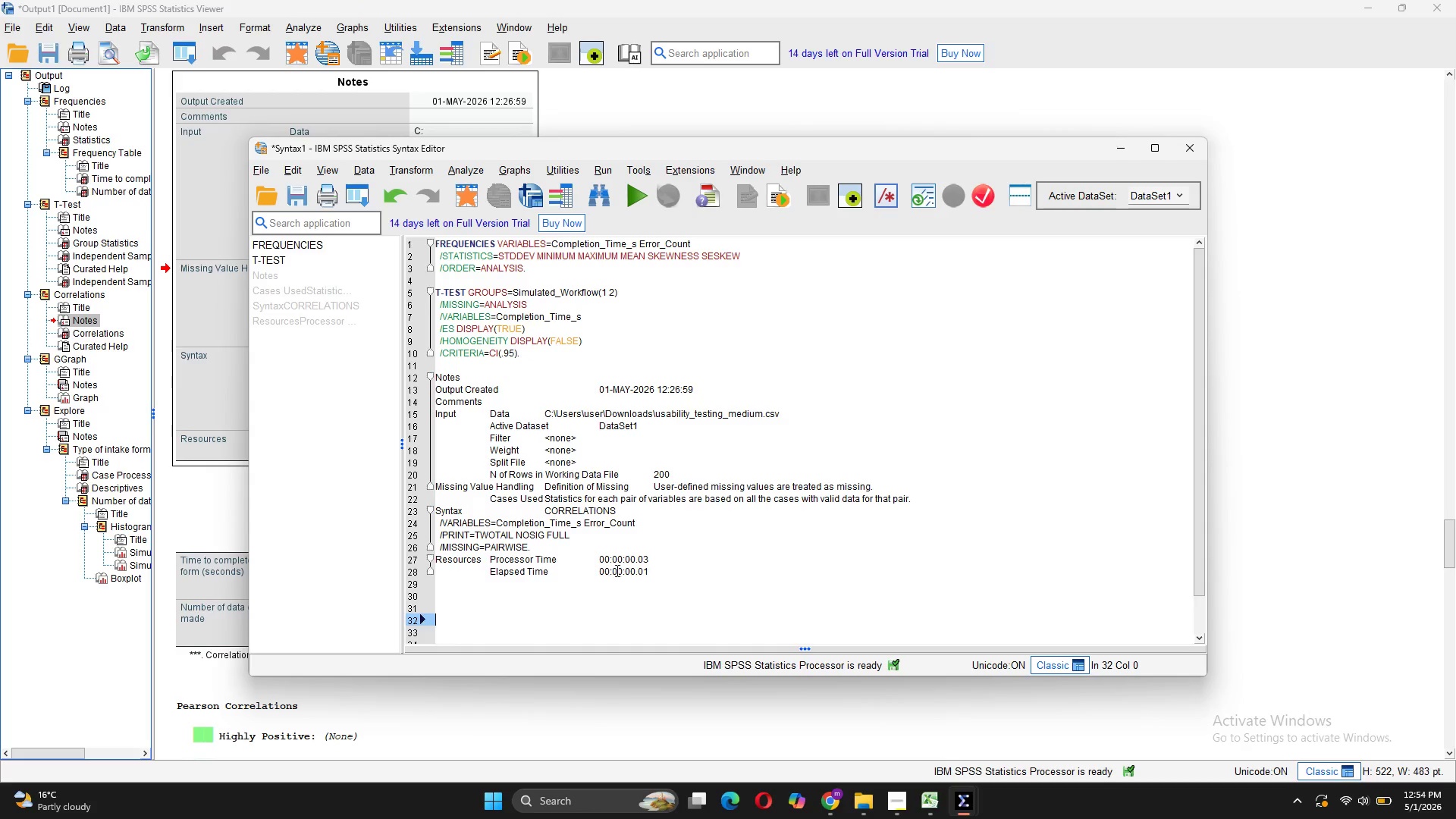 
left_click_drag(start_coordinate=[652, 572], to_coordinate=[430, 557])
 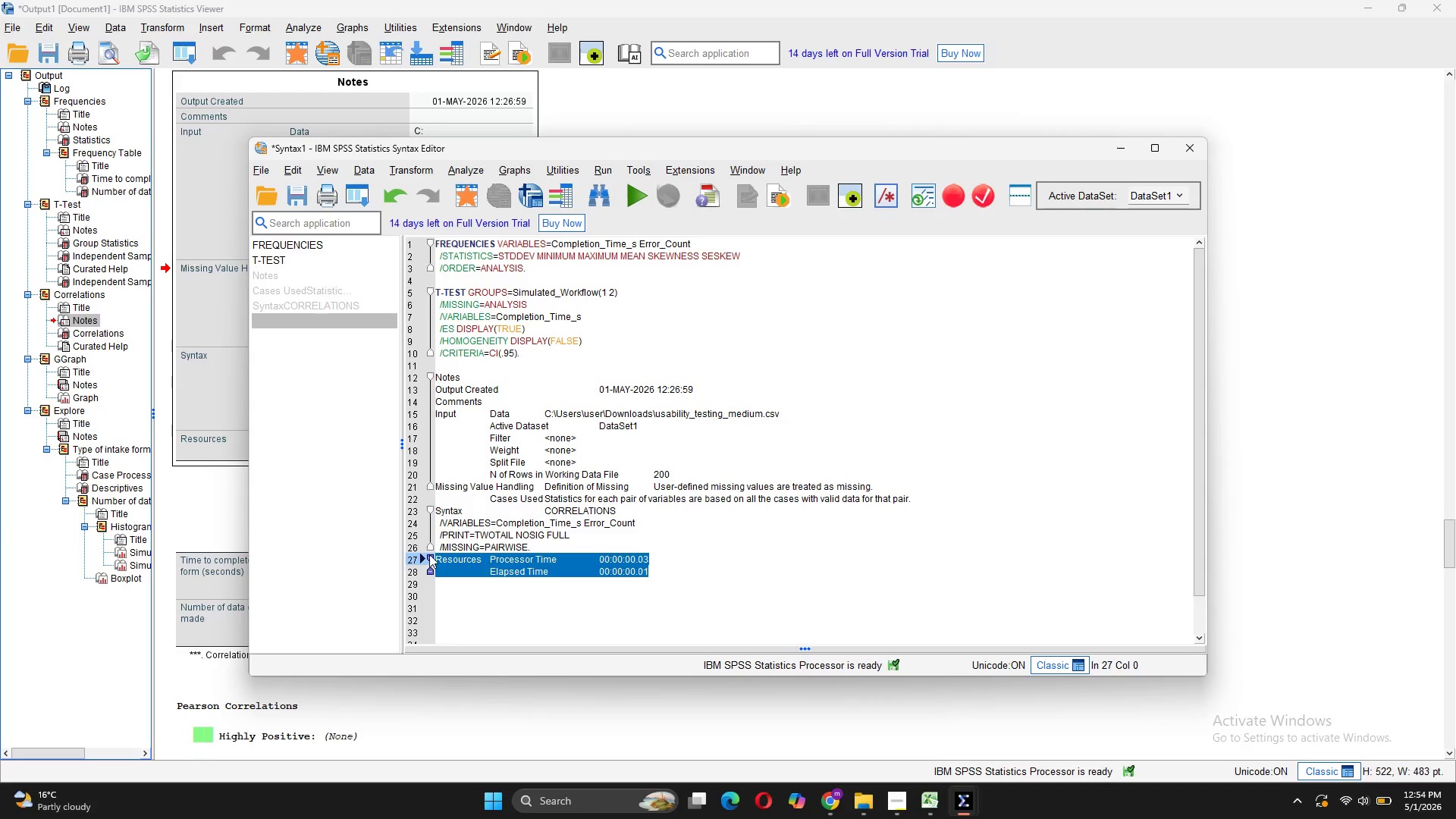 
key(Backspace)
 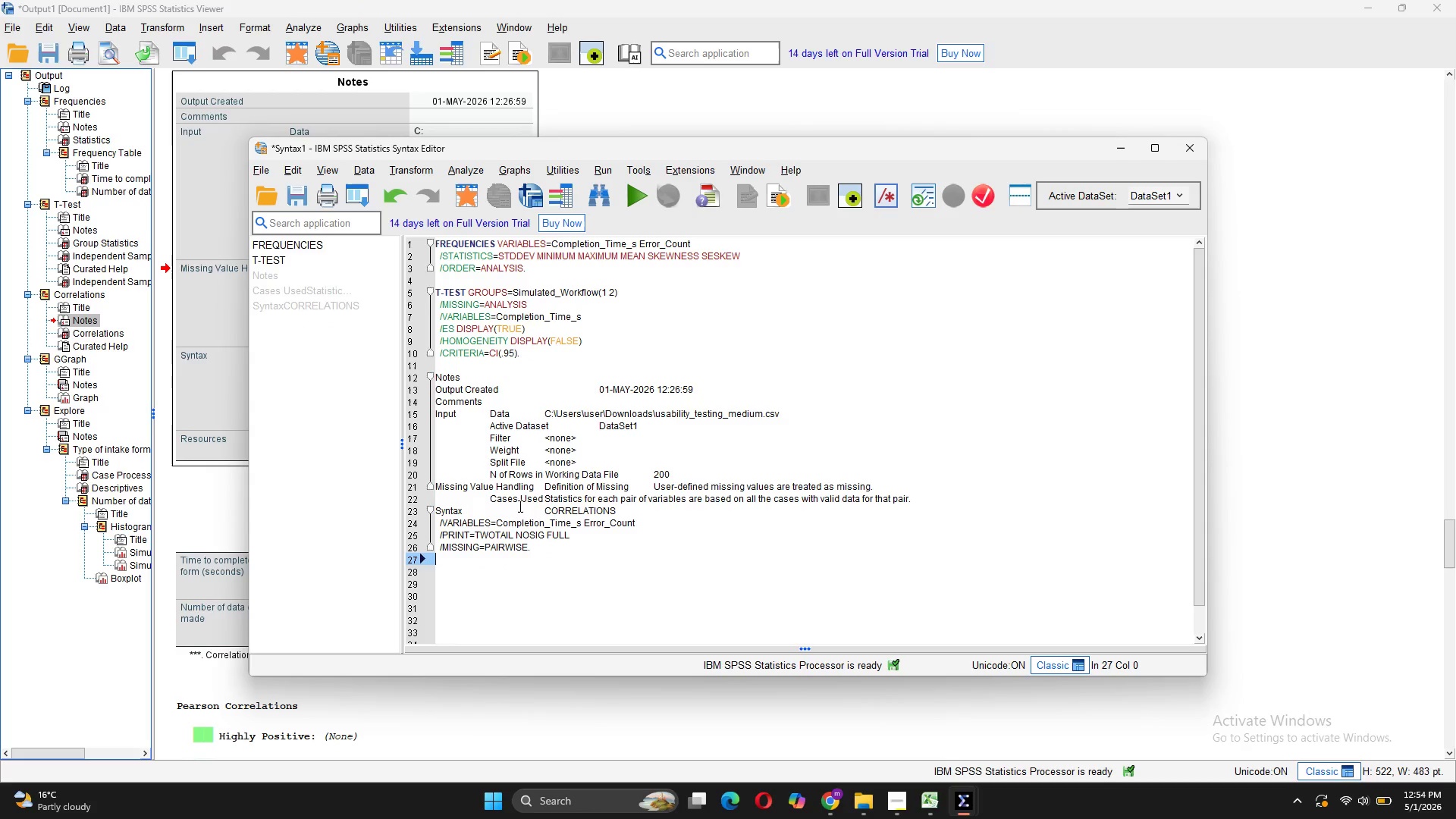 
left_click([546, 510])
 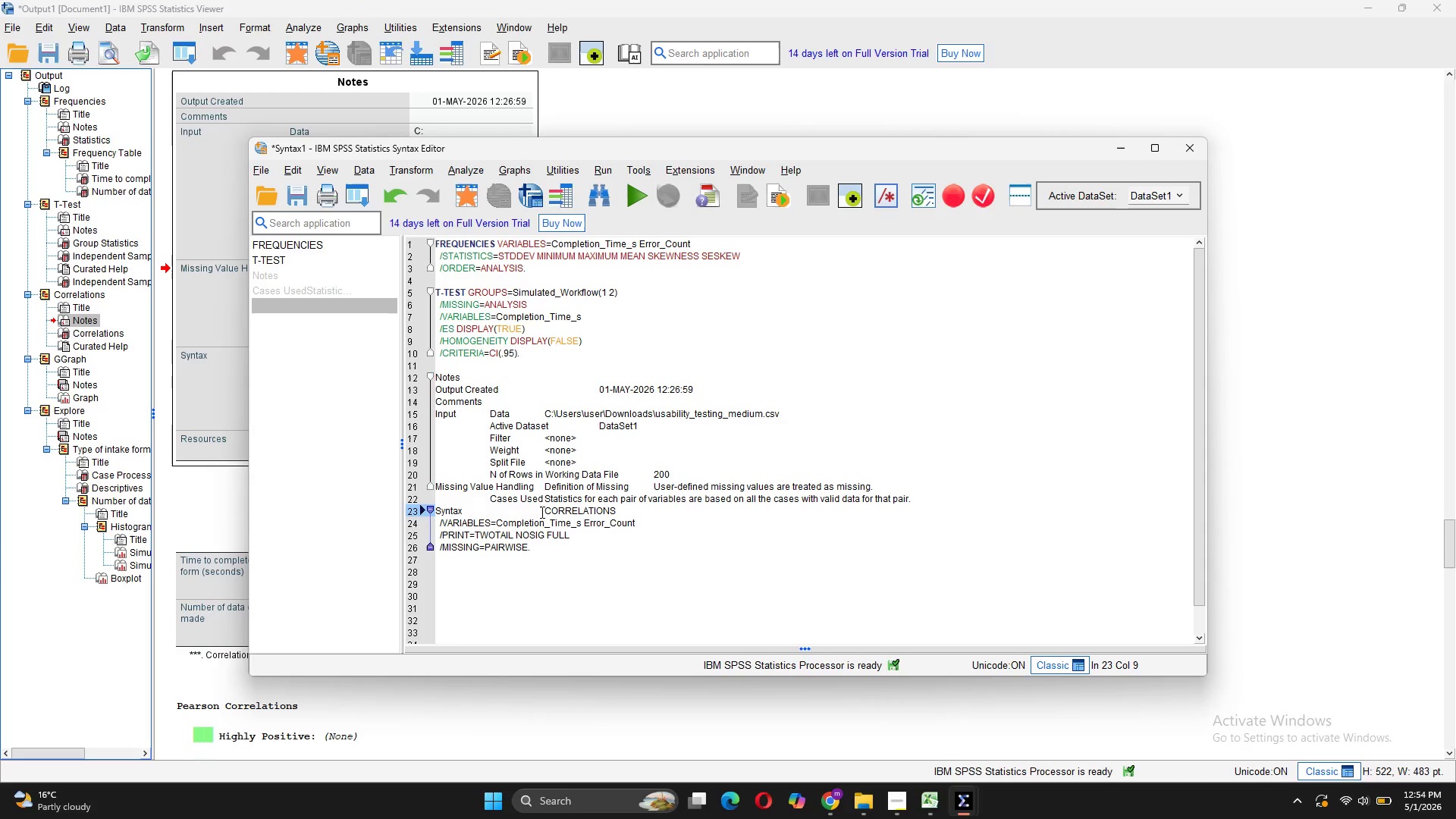 
left_click([541, 512])
 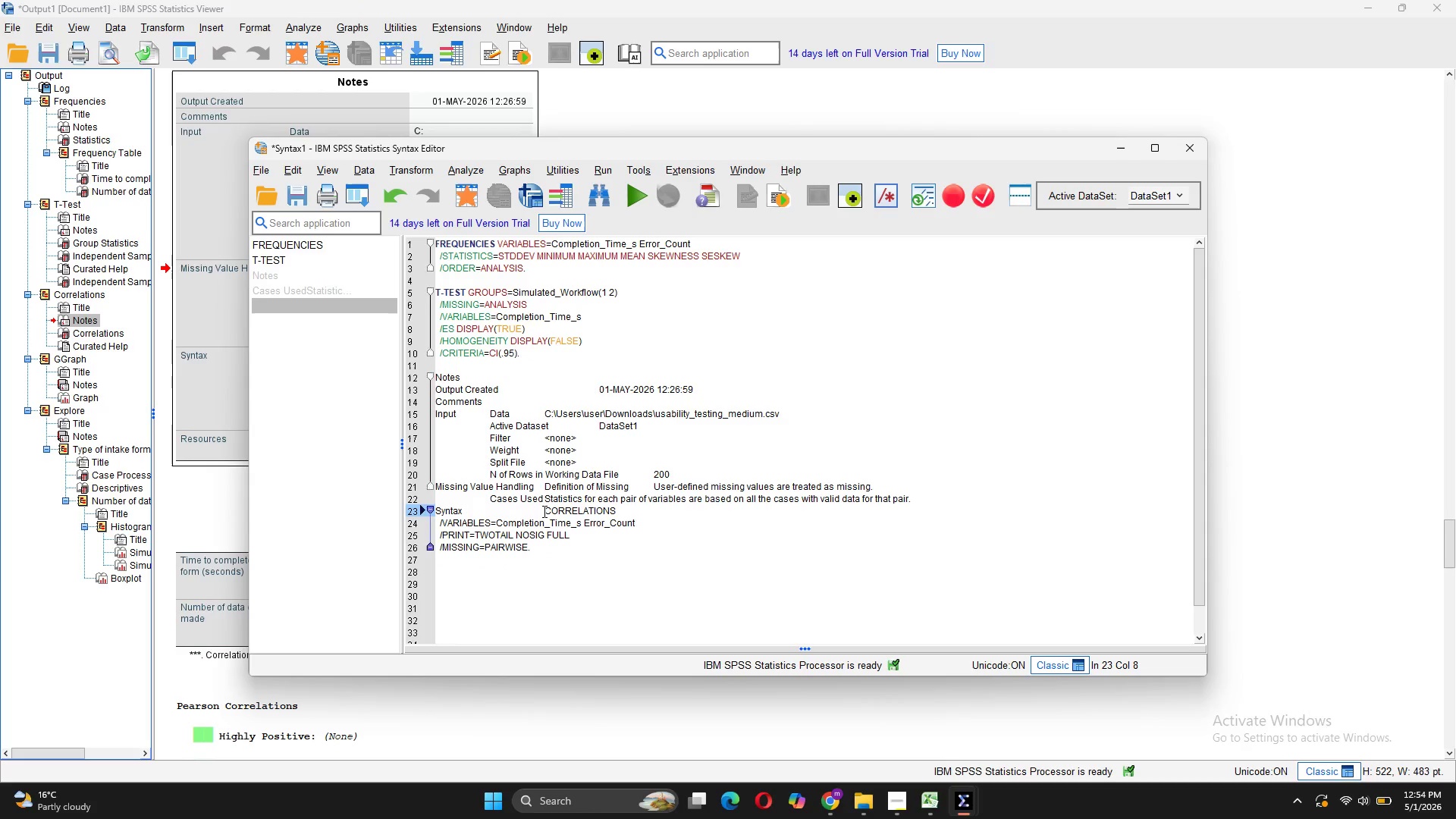 
left_click_drag(start_coordinate=[543, 510], to_coordinate=[418, 240])
 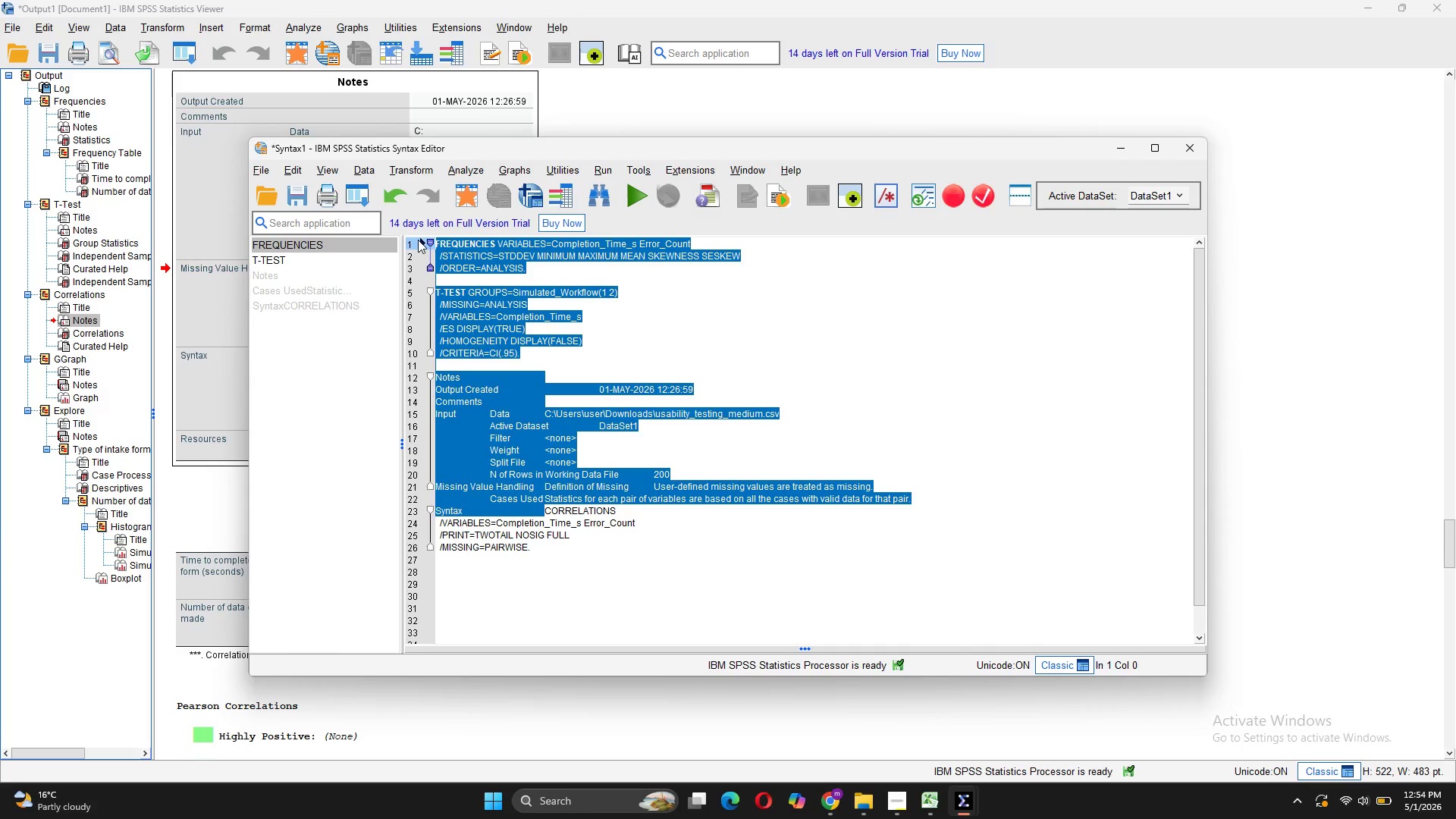 
key(Backspace)
 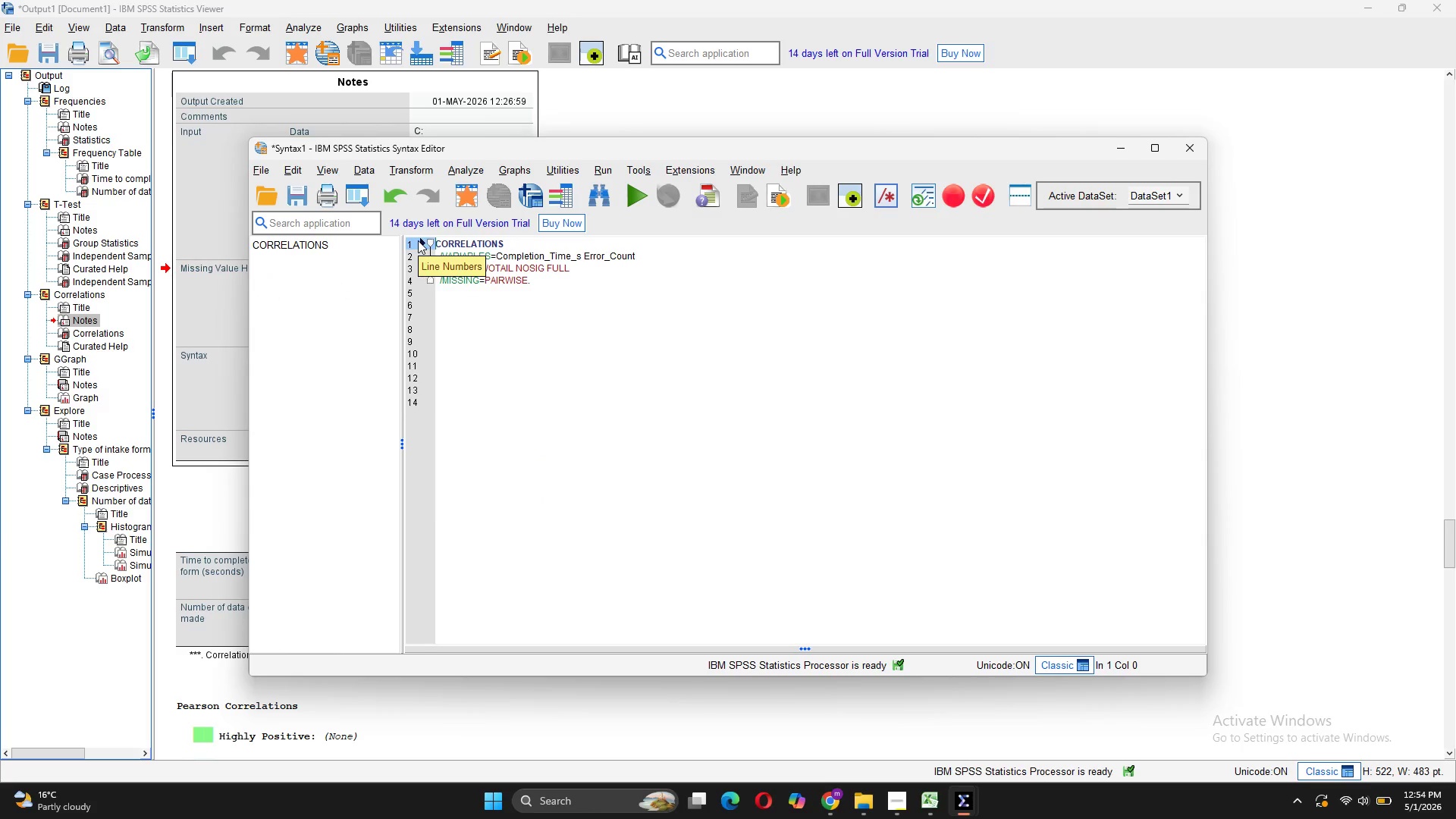 
key(Control+Z)
 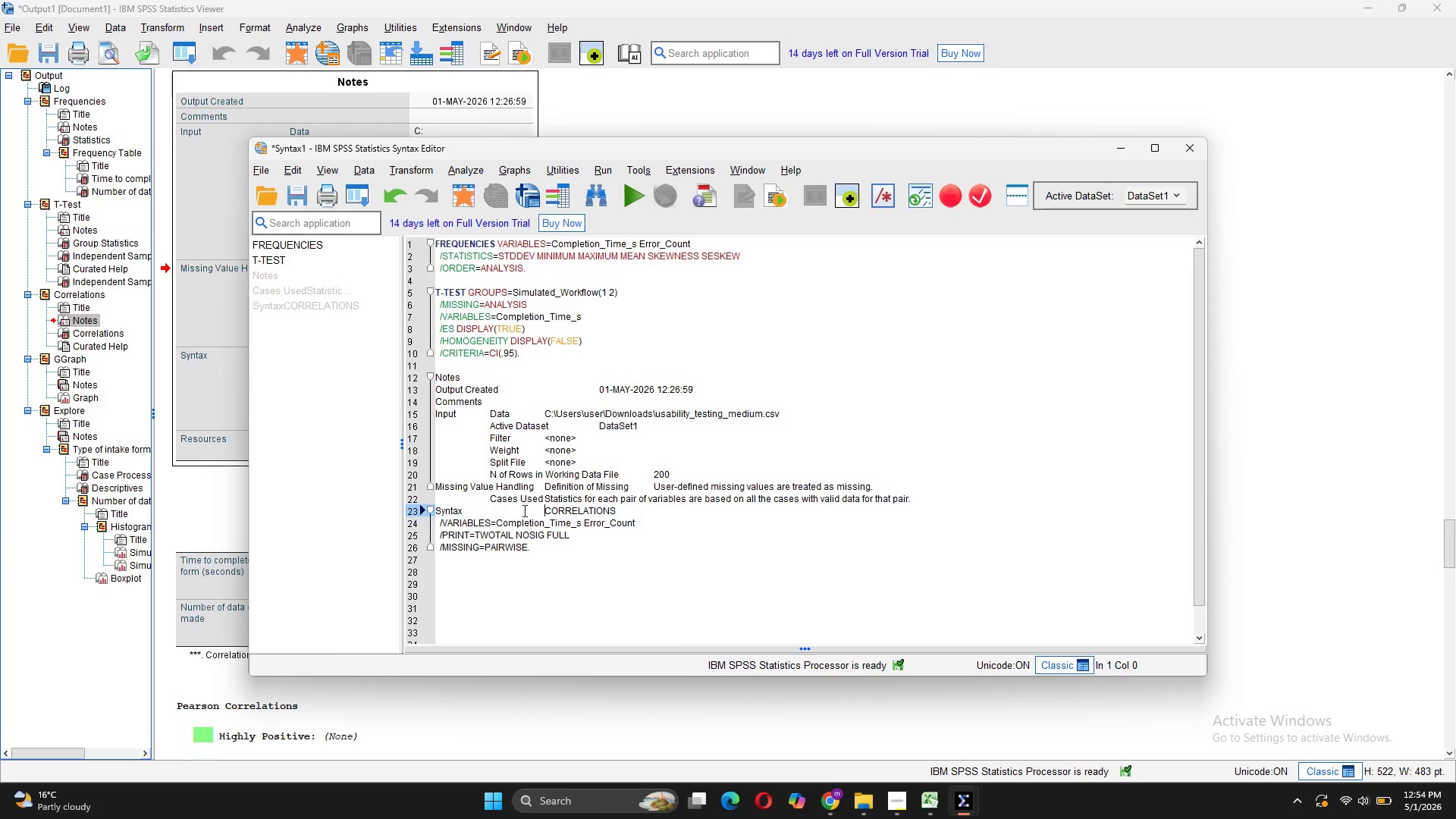 
left_click_drag(start_coordinate=[544, 510], to_coordinate=[439, 369])
 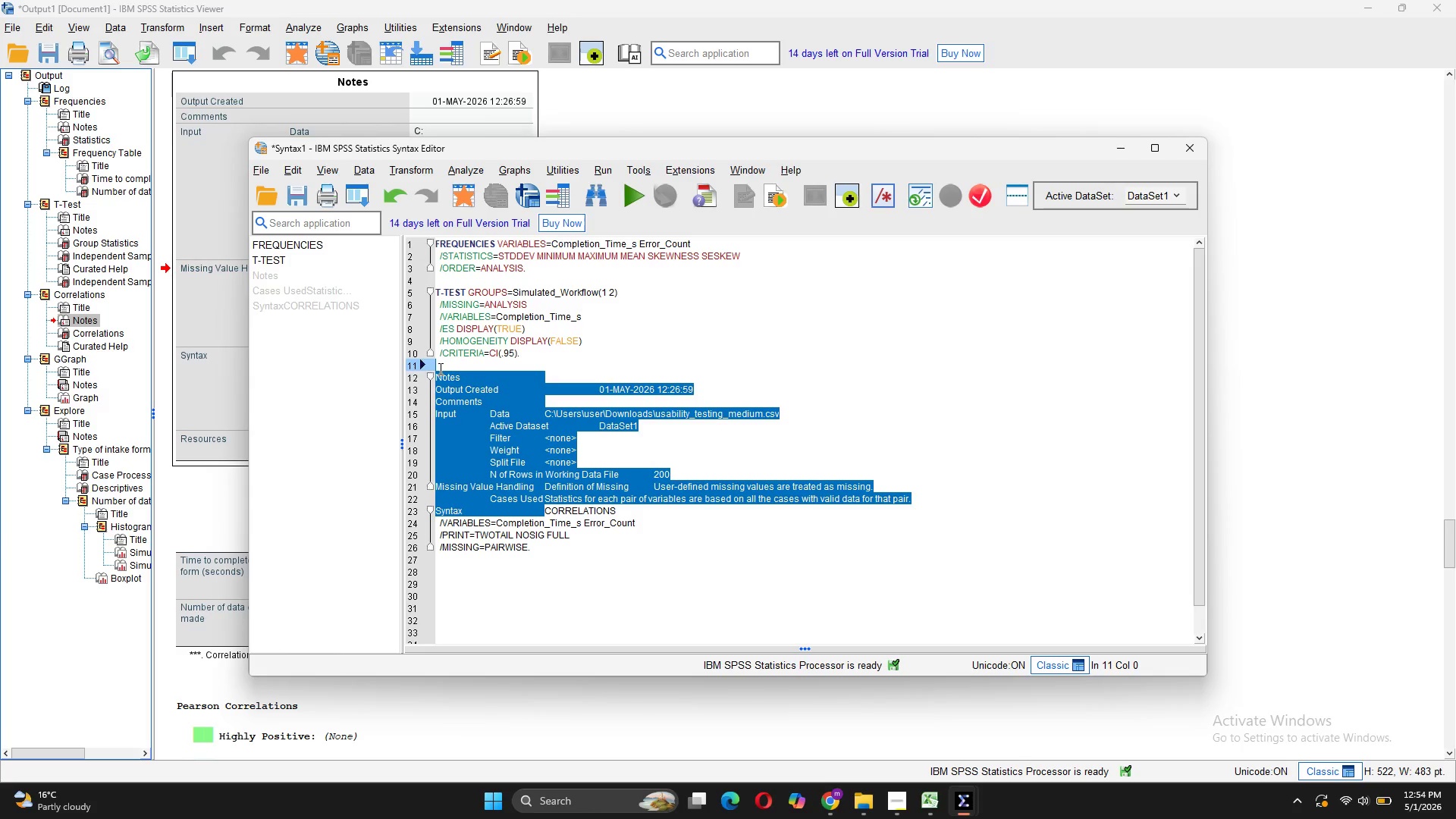 
key(Backspace)
 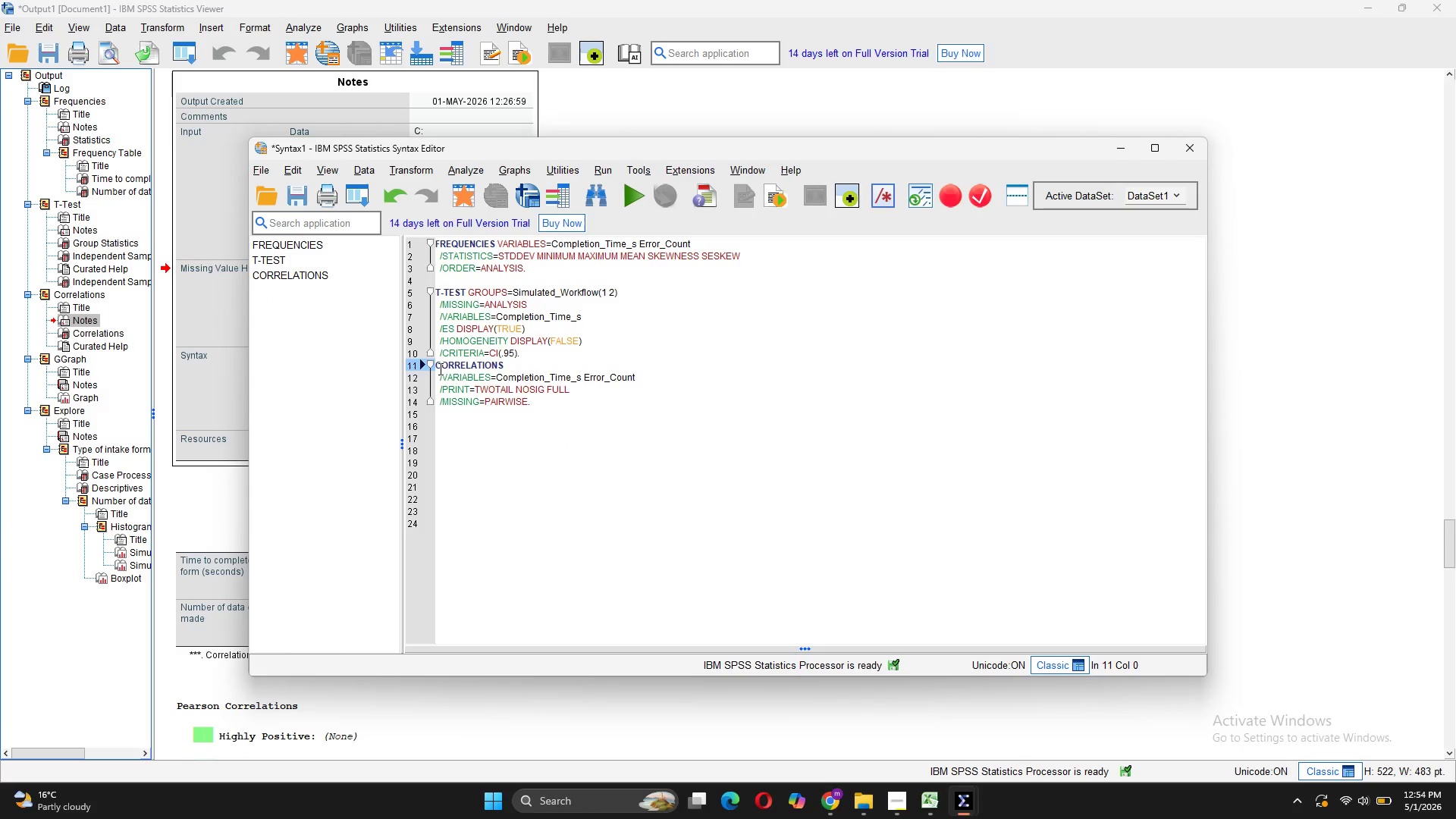 
key(Enter)
 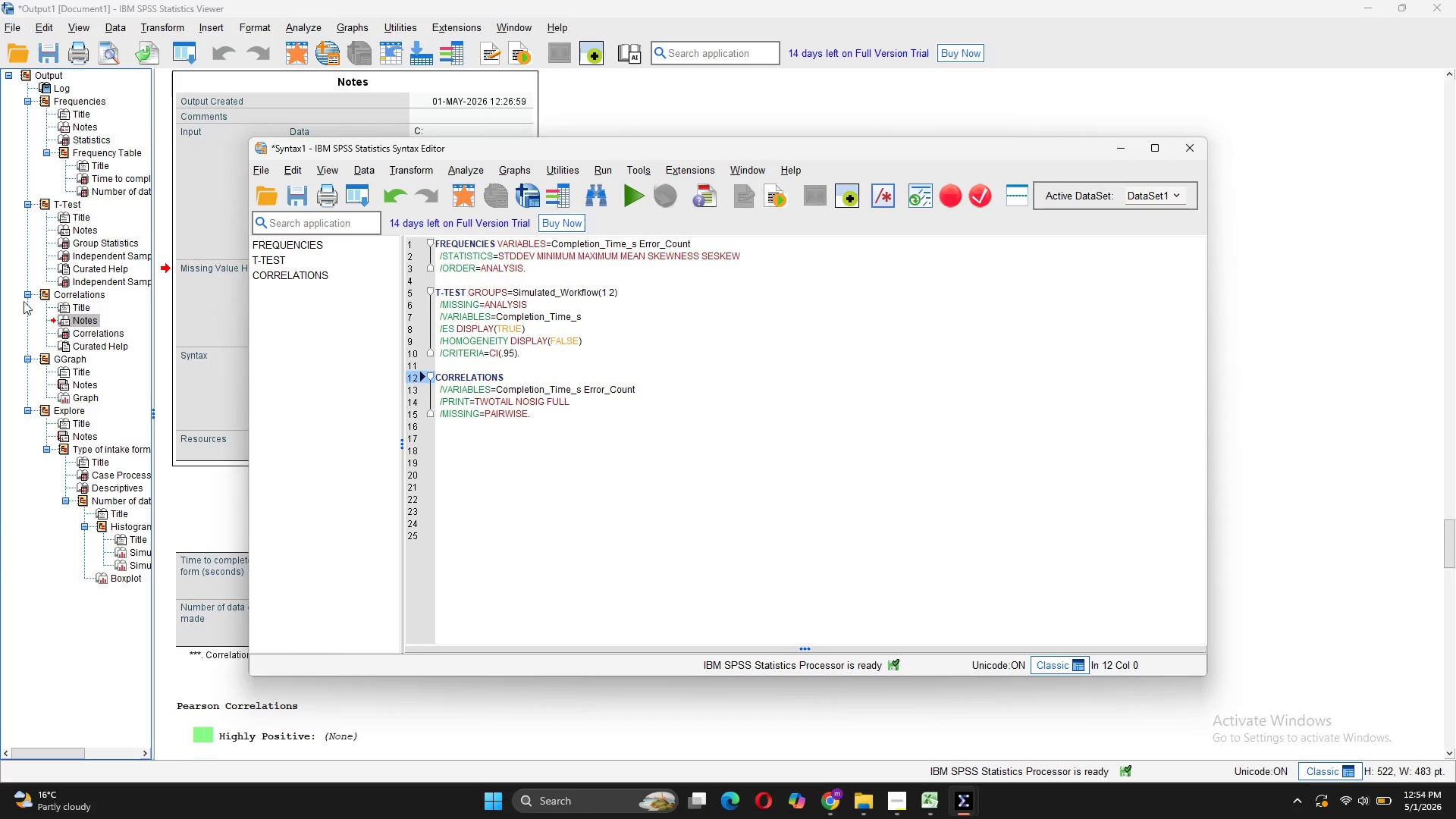 
wait(5.09)
 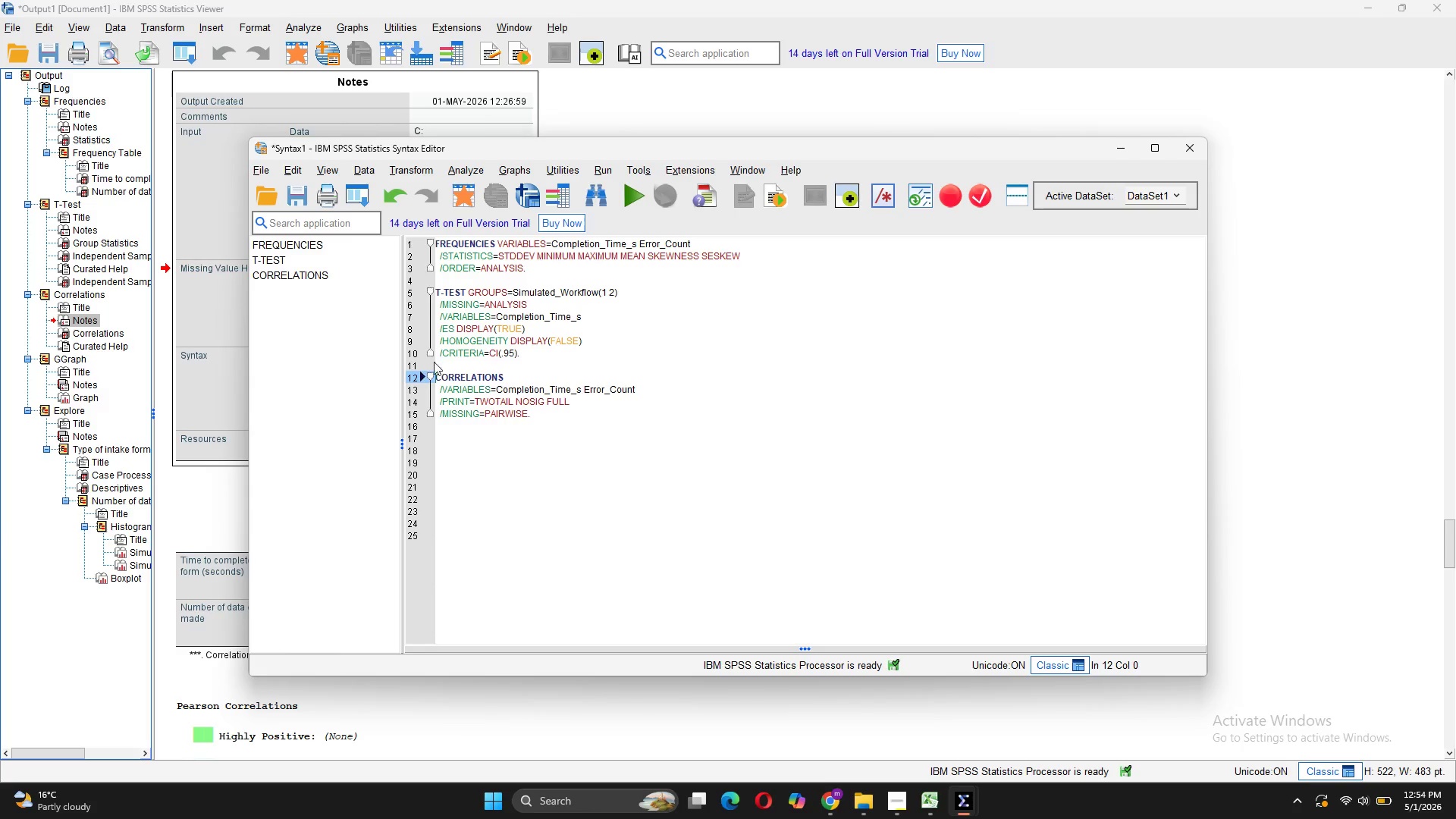 
left_click([100, 385])
 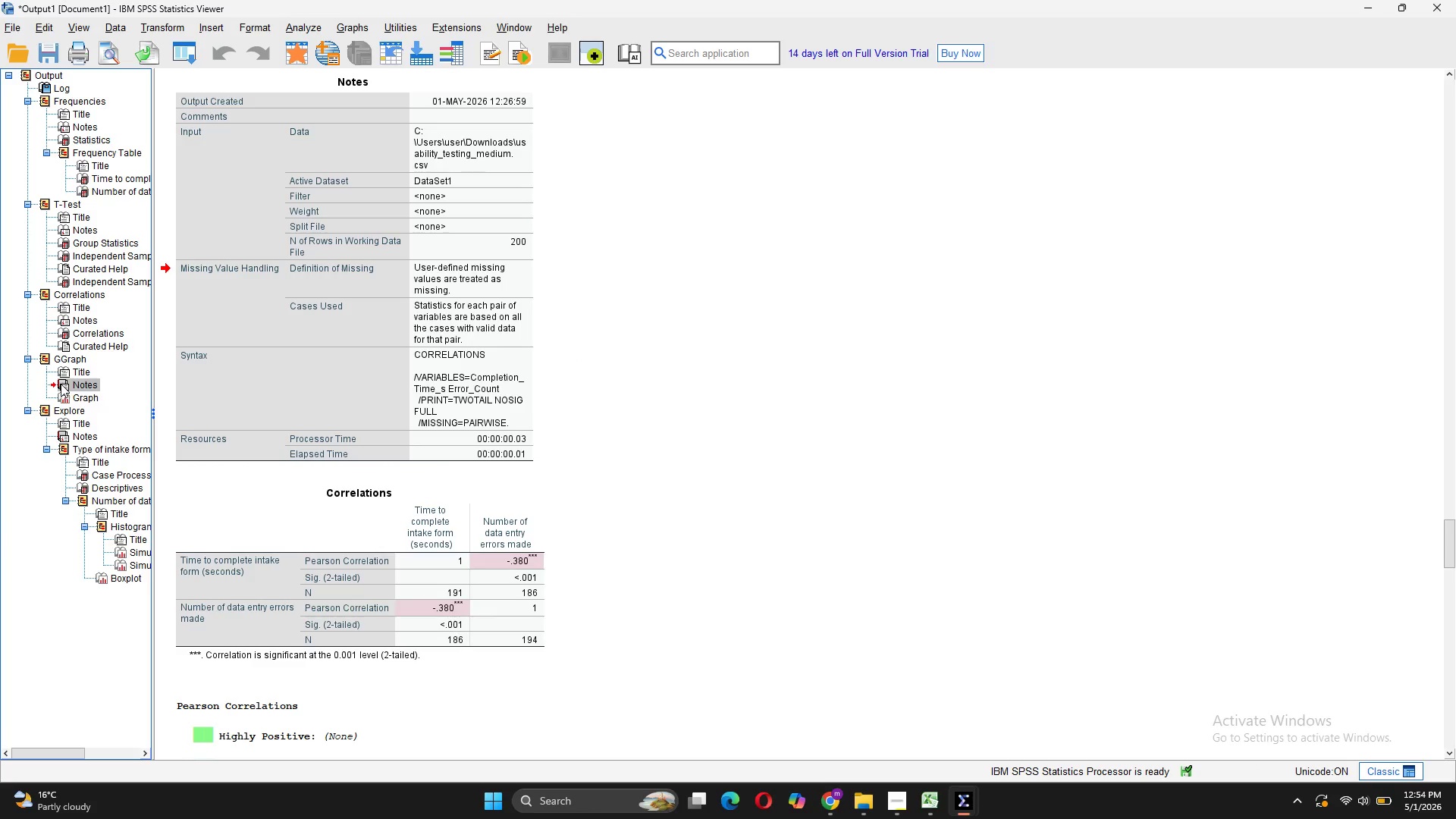 
double_click([60, 384])
 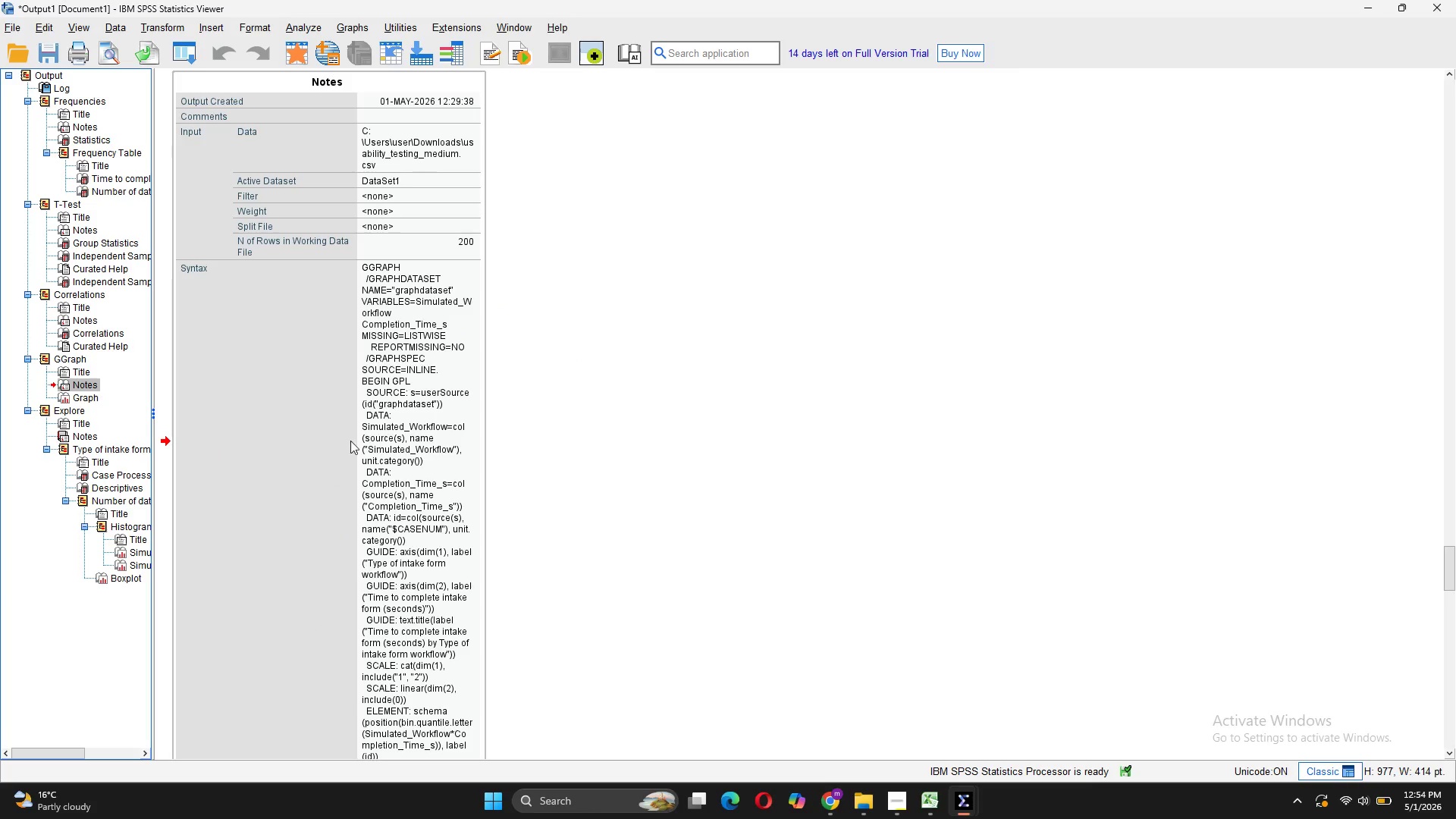 
right_click([366, 430])
 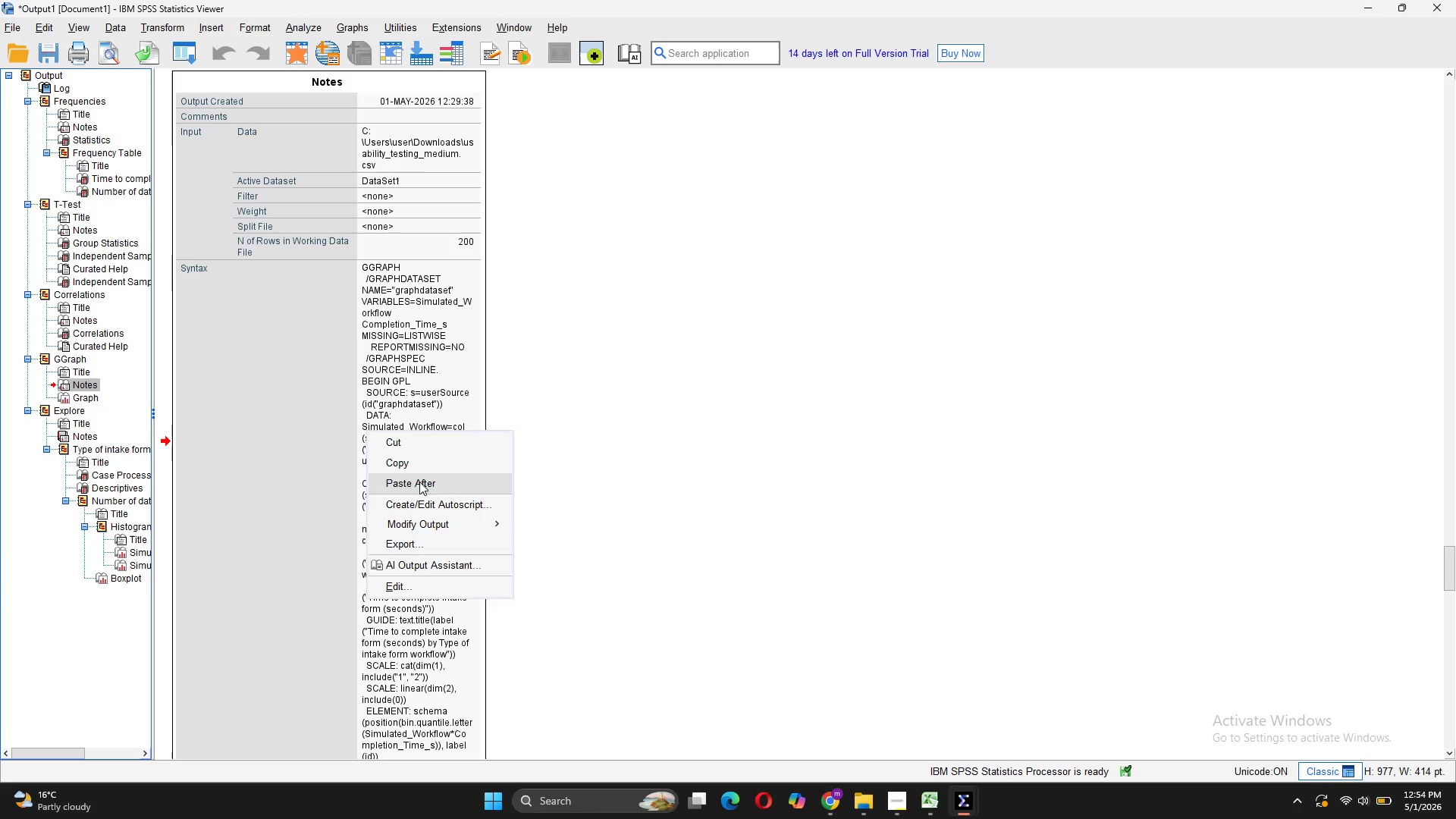 
left_click([409, 464])
 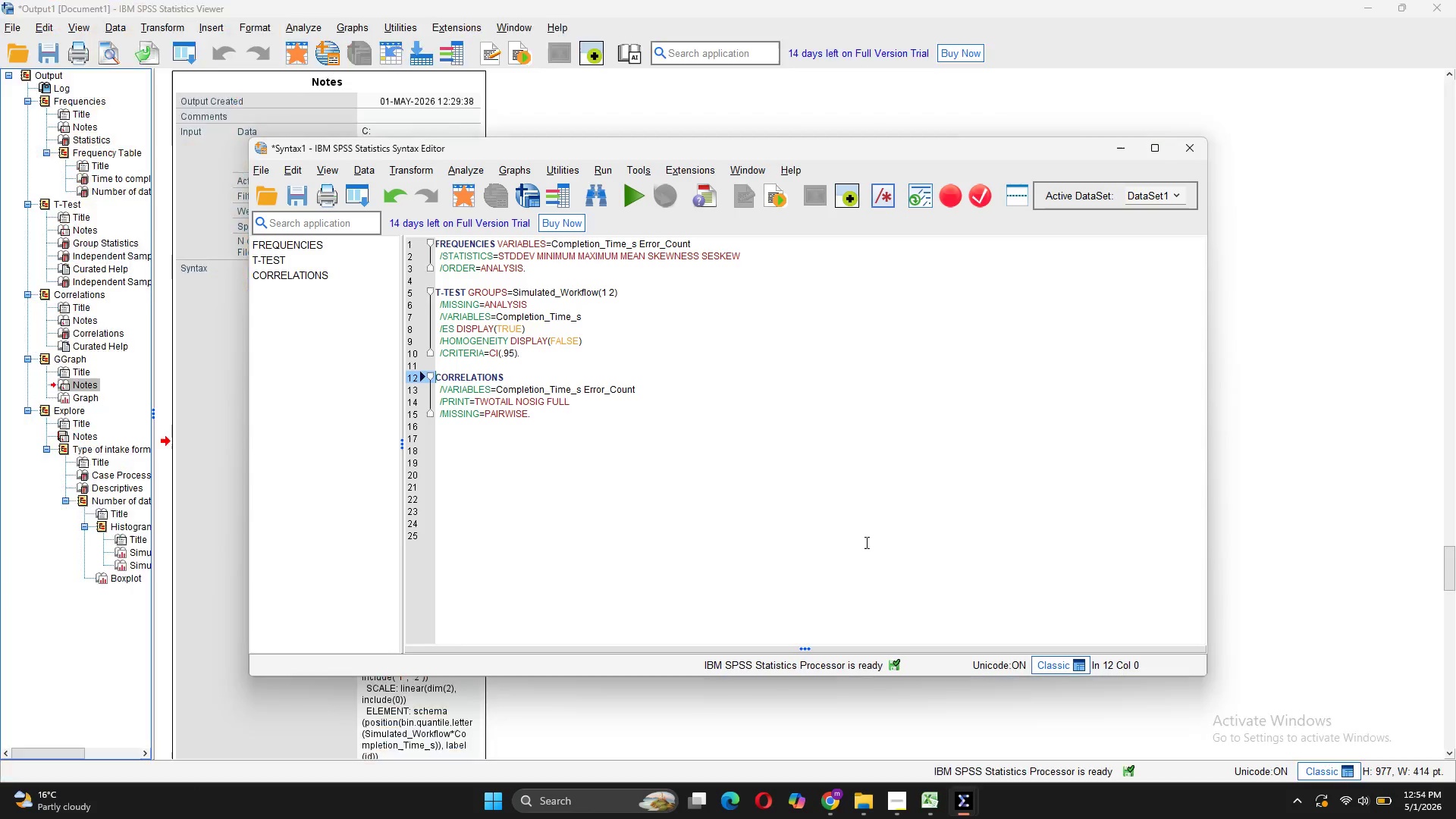 
left_click([434, 447])
 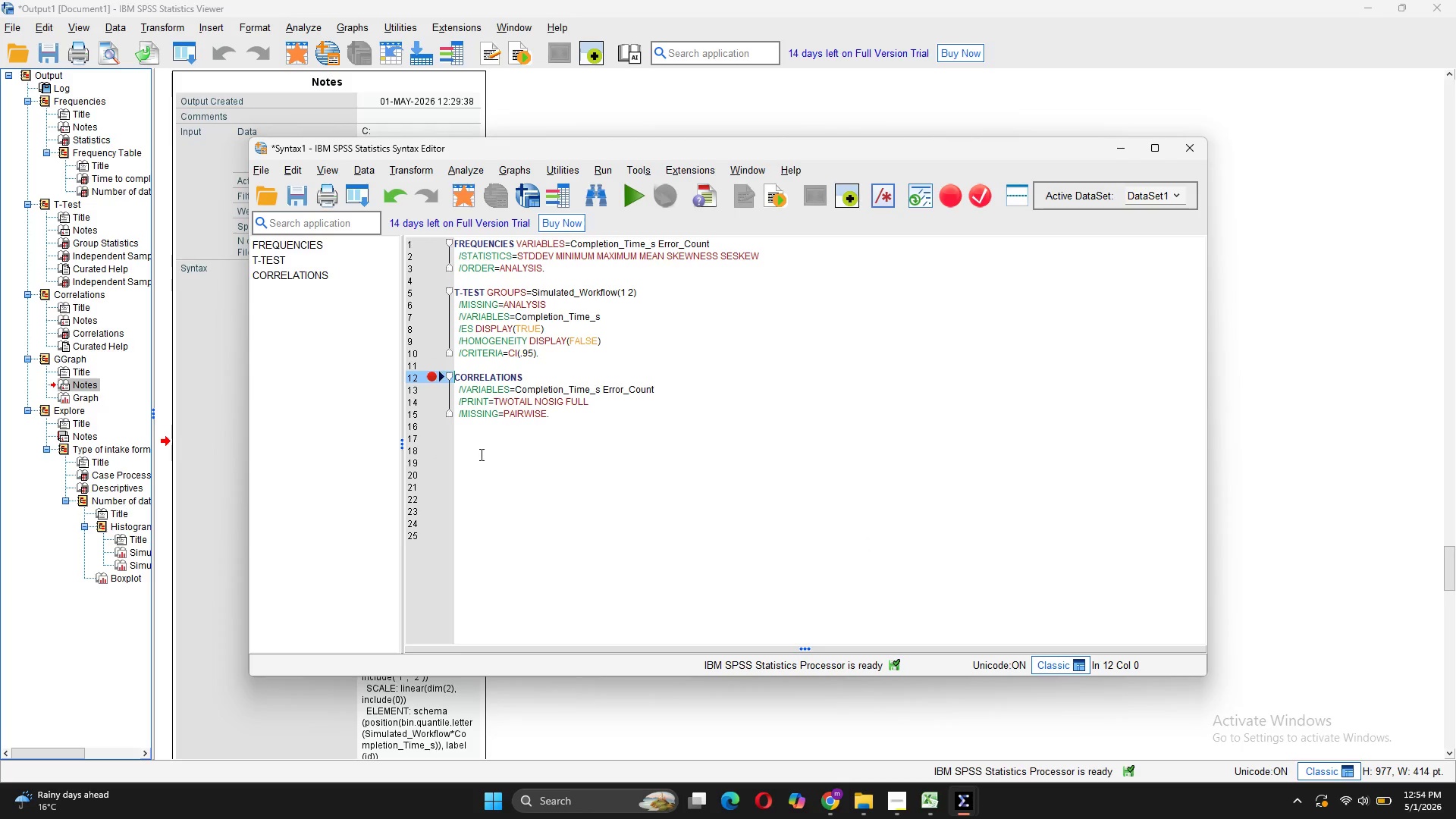 
left_click([484, 454])
 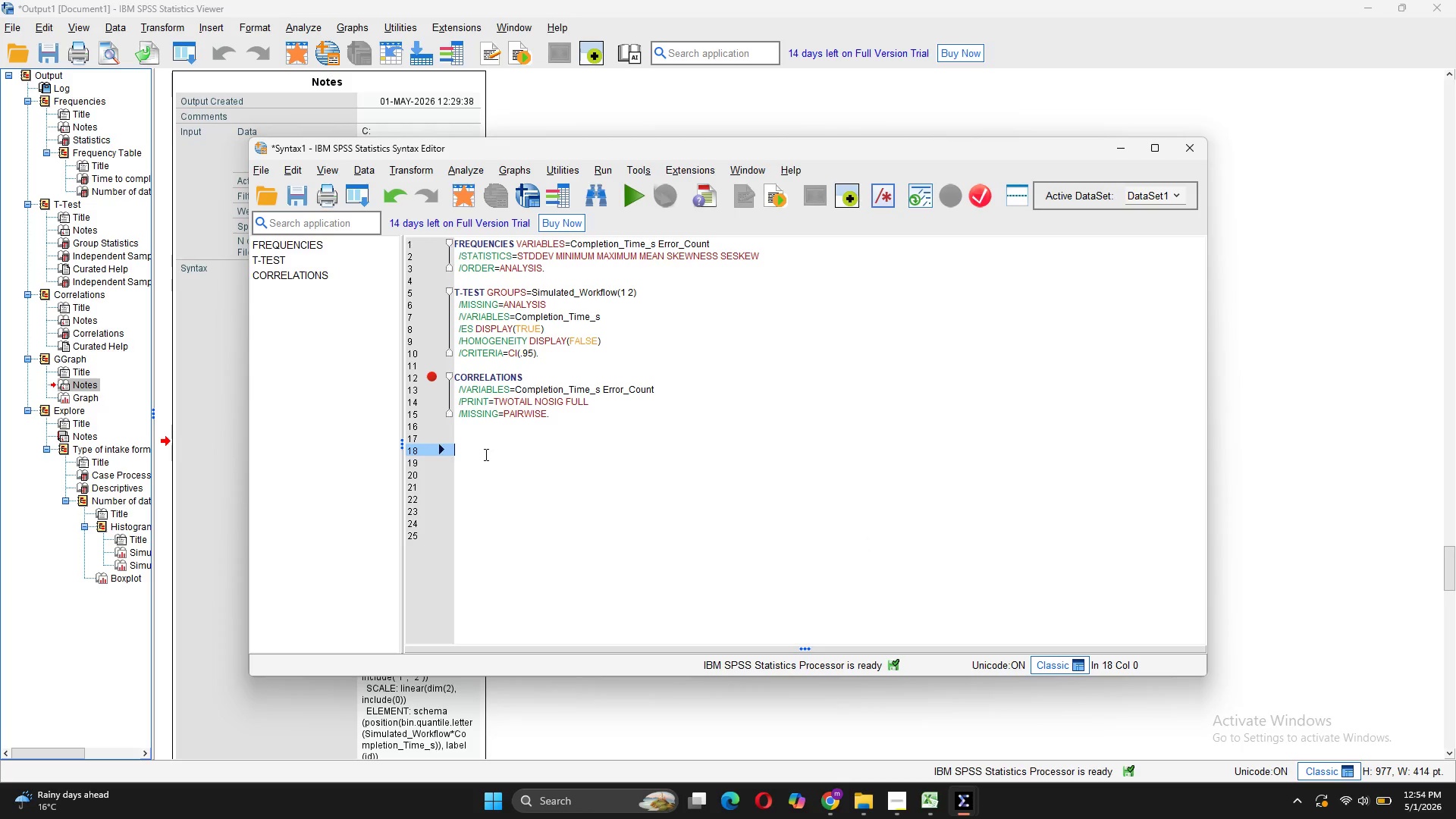 
key(Control+V)
 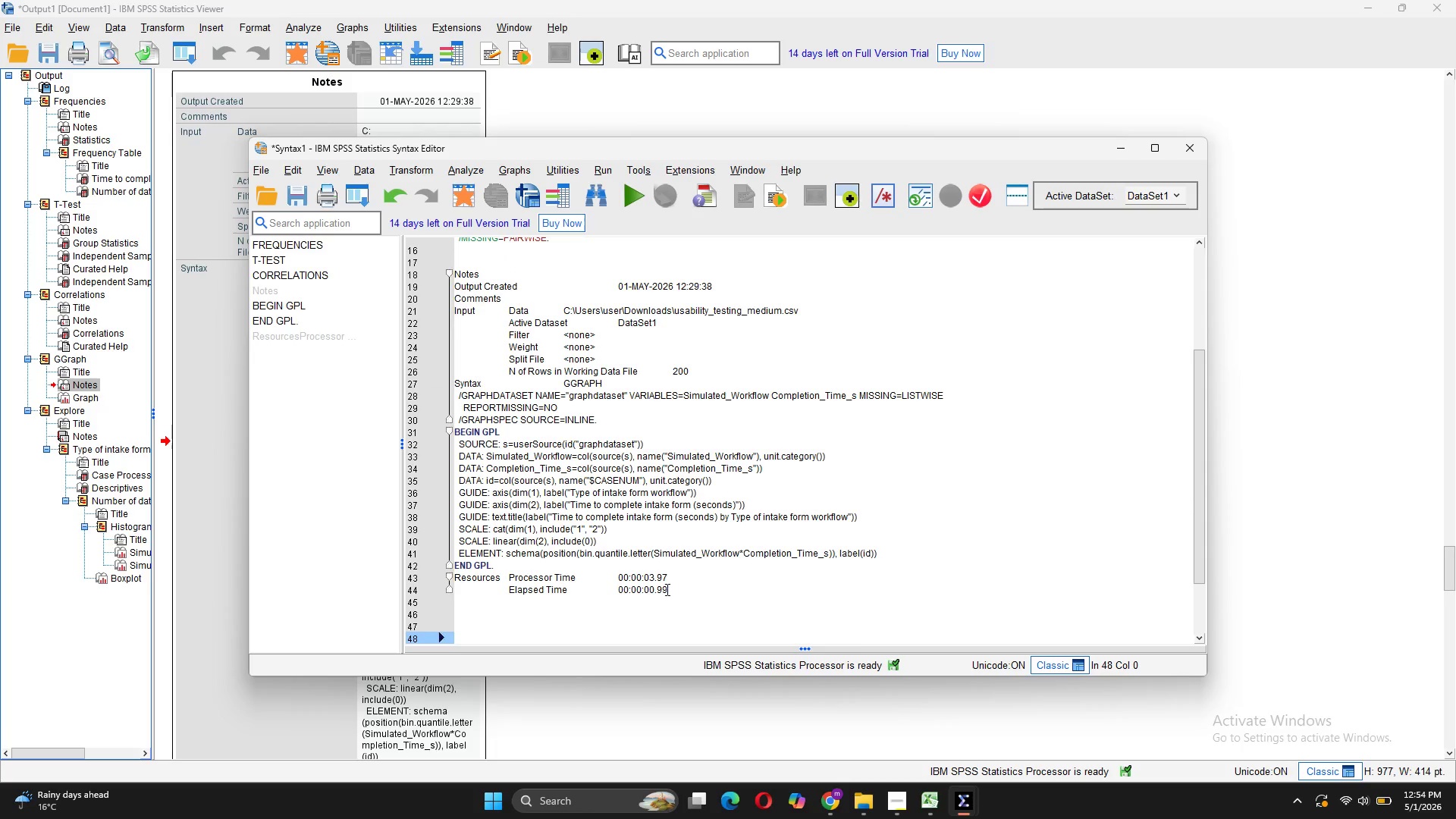 
left_click_drag(start_coordinate=[673, 589], to_coordinate=[451, 576])
 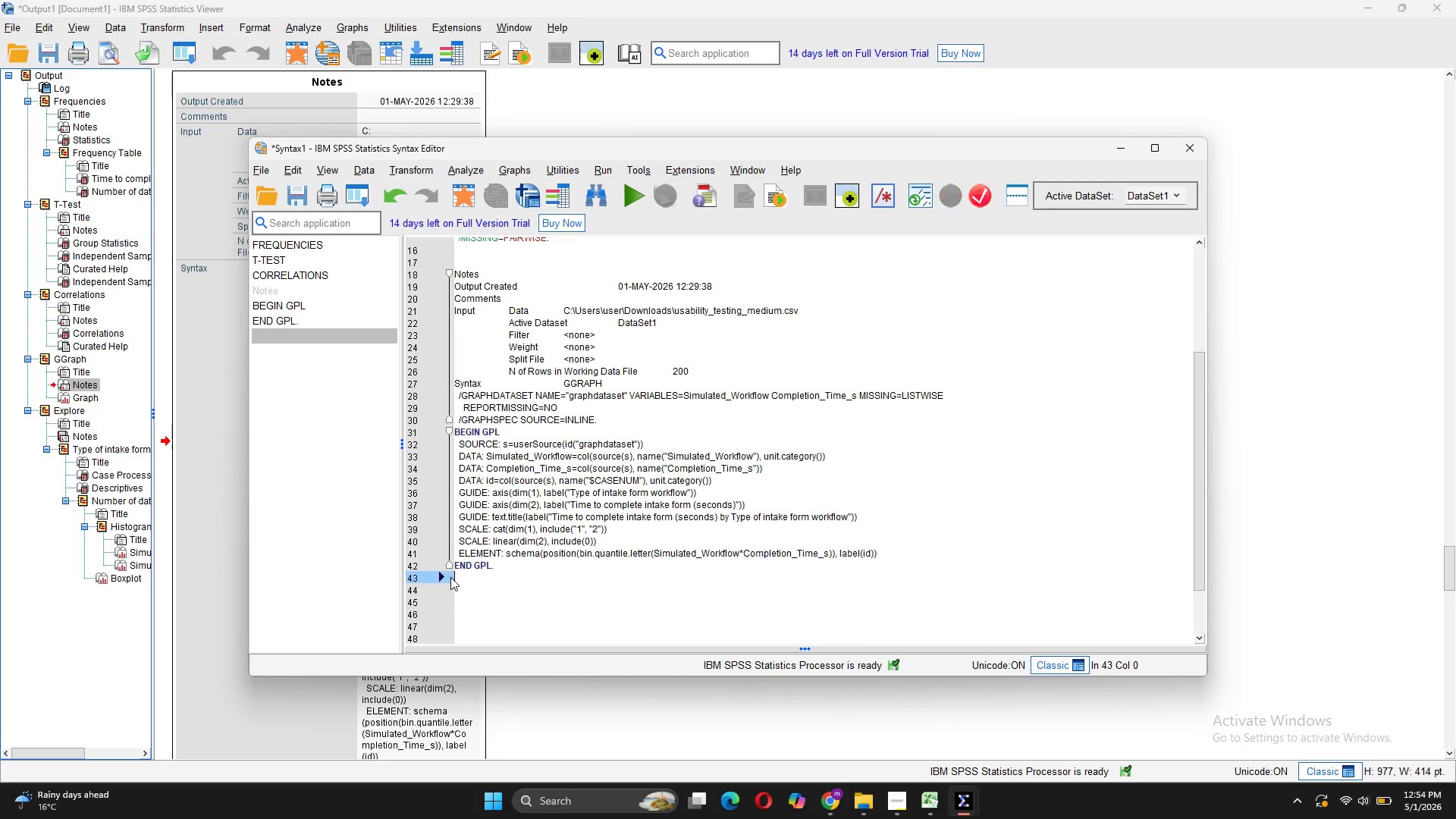 
key(Backspace)
 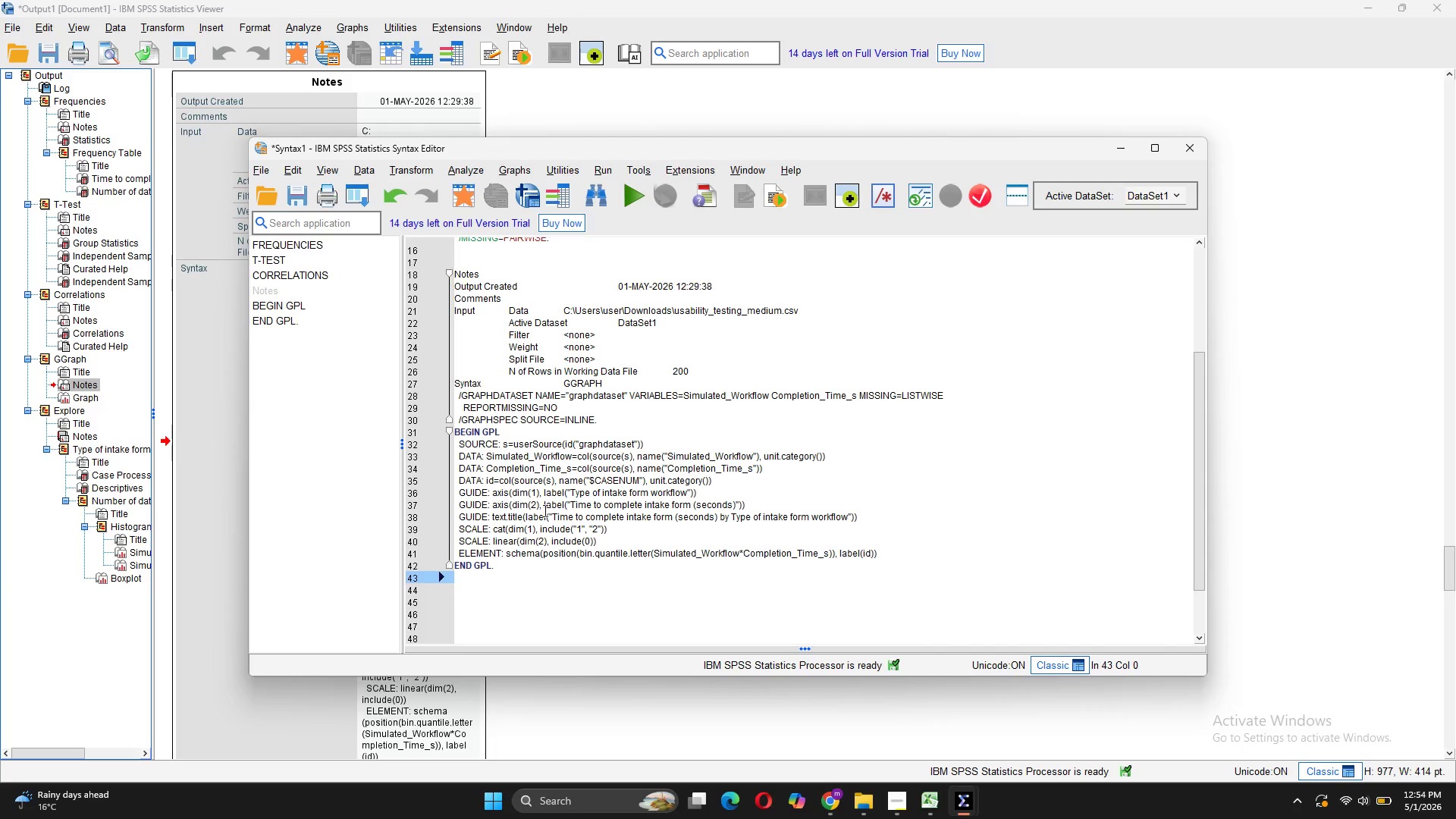 
scroll: coordinate [545, 507], scroll_direction: up, amount: 2.0
 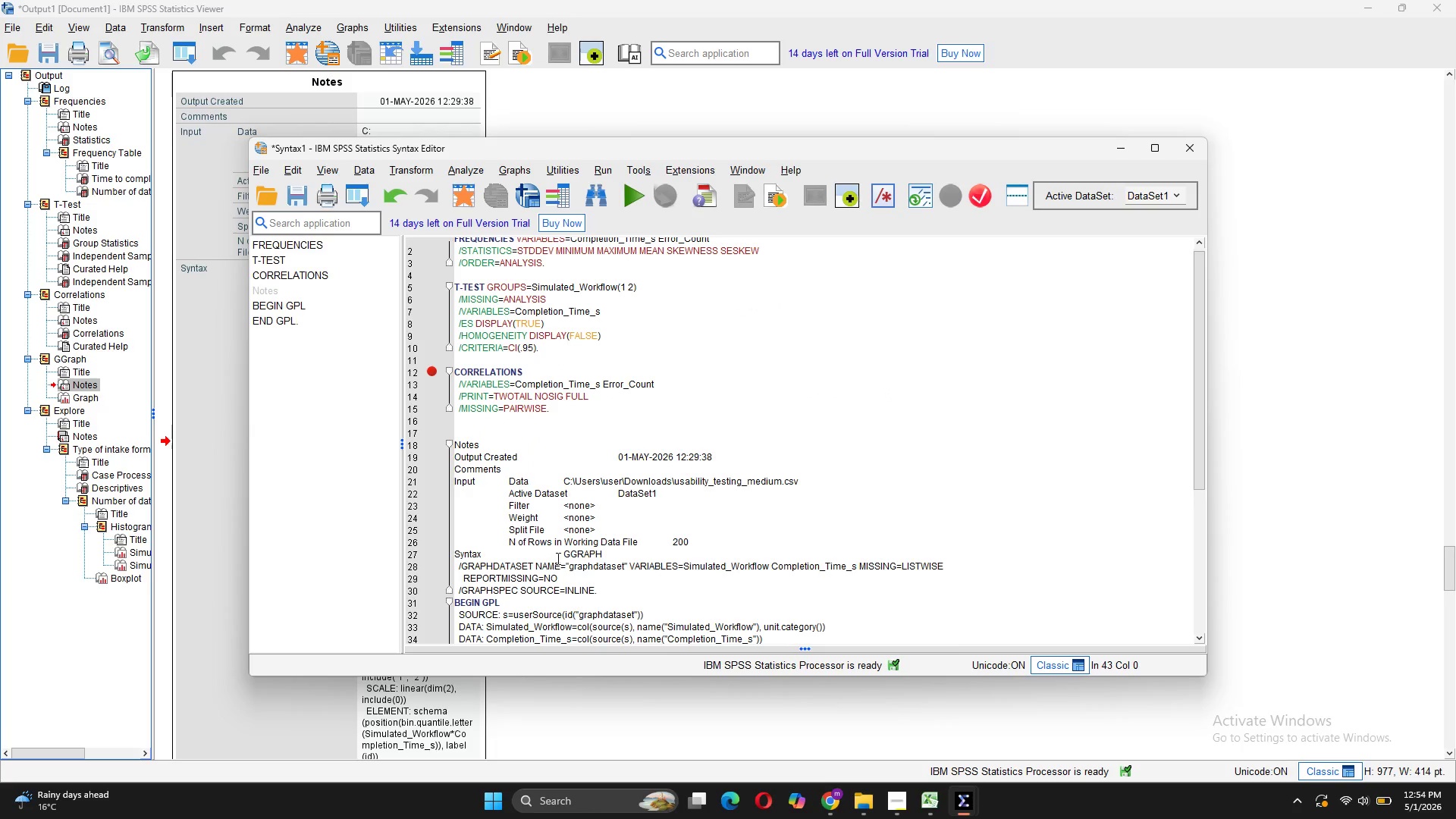 
left_click_drag(start_coordinate=[563, 555], to_coordinate=[486, 434])
 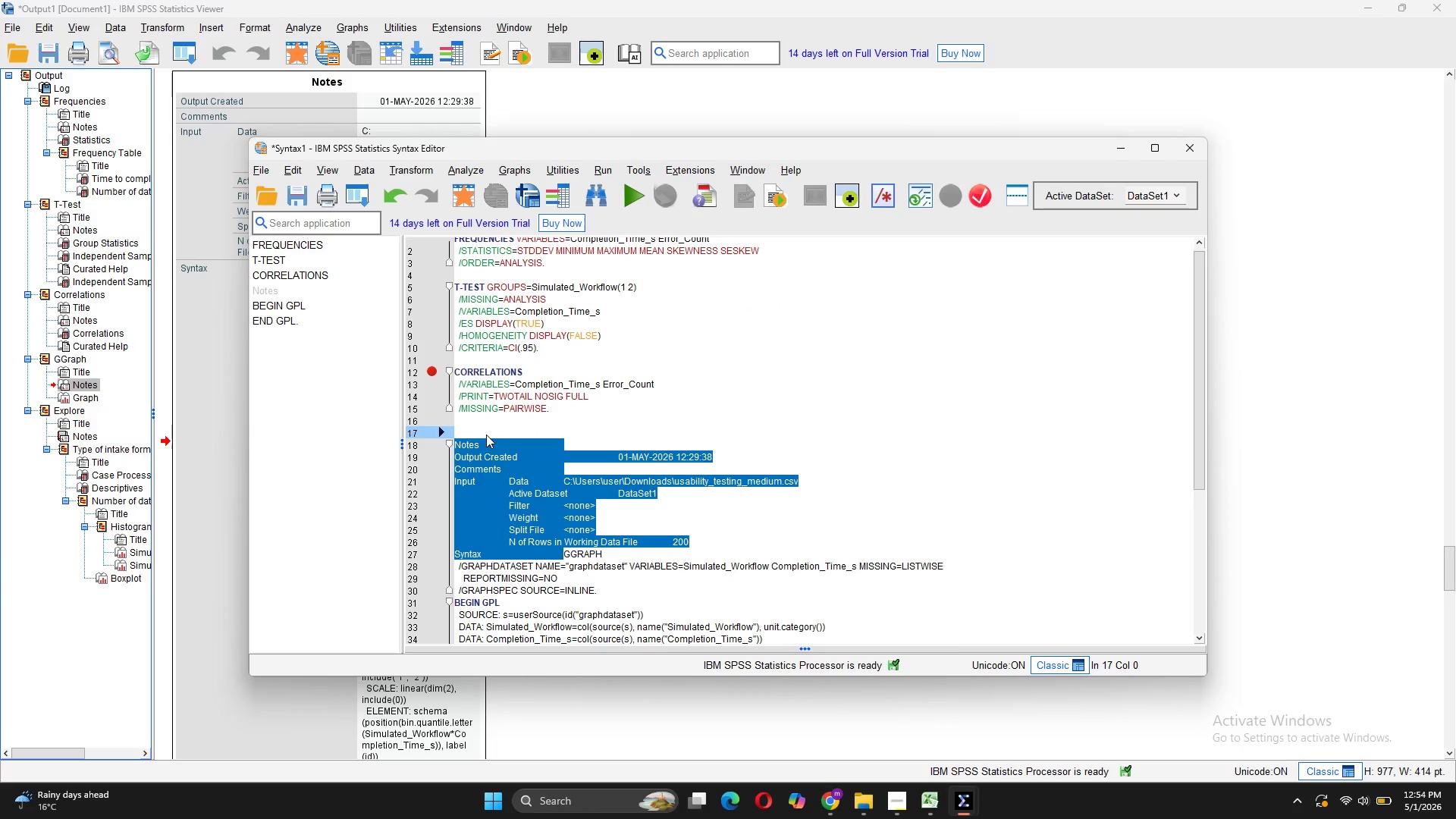 
key(Backspace)
 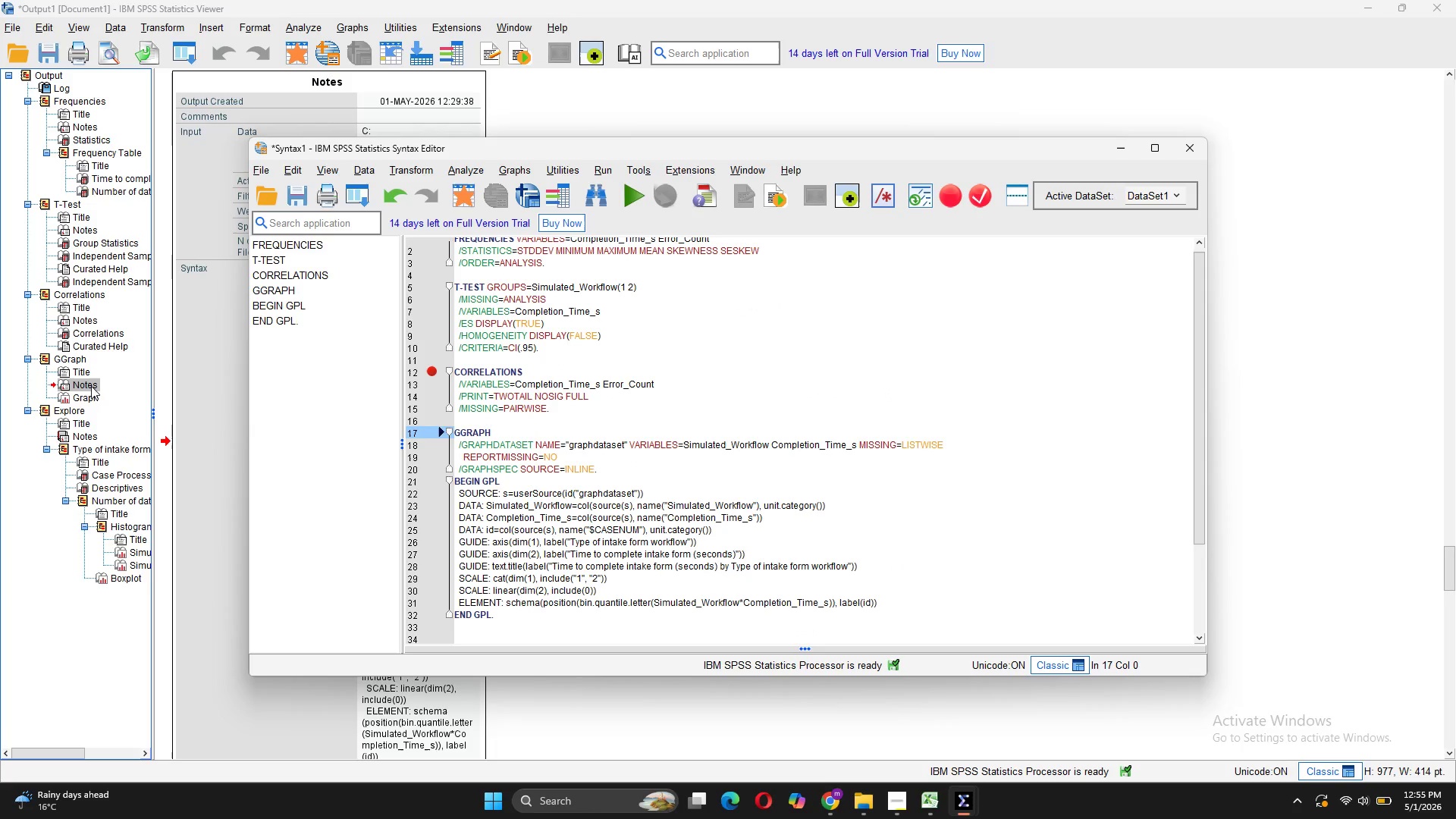 
left_click([87, 431])
 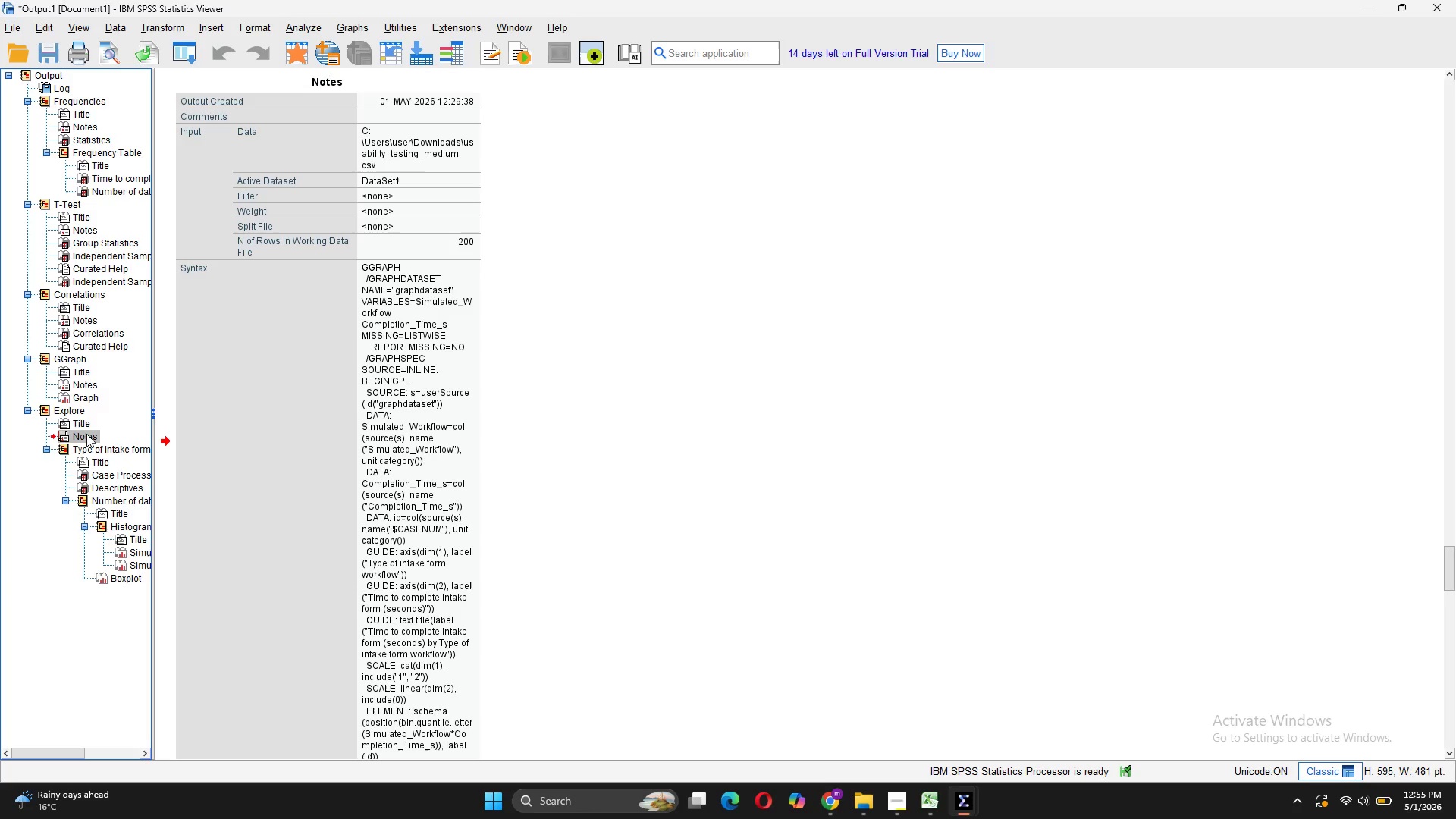 
wait(5.04)
 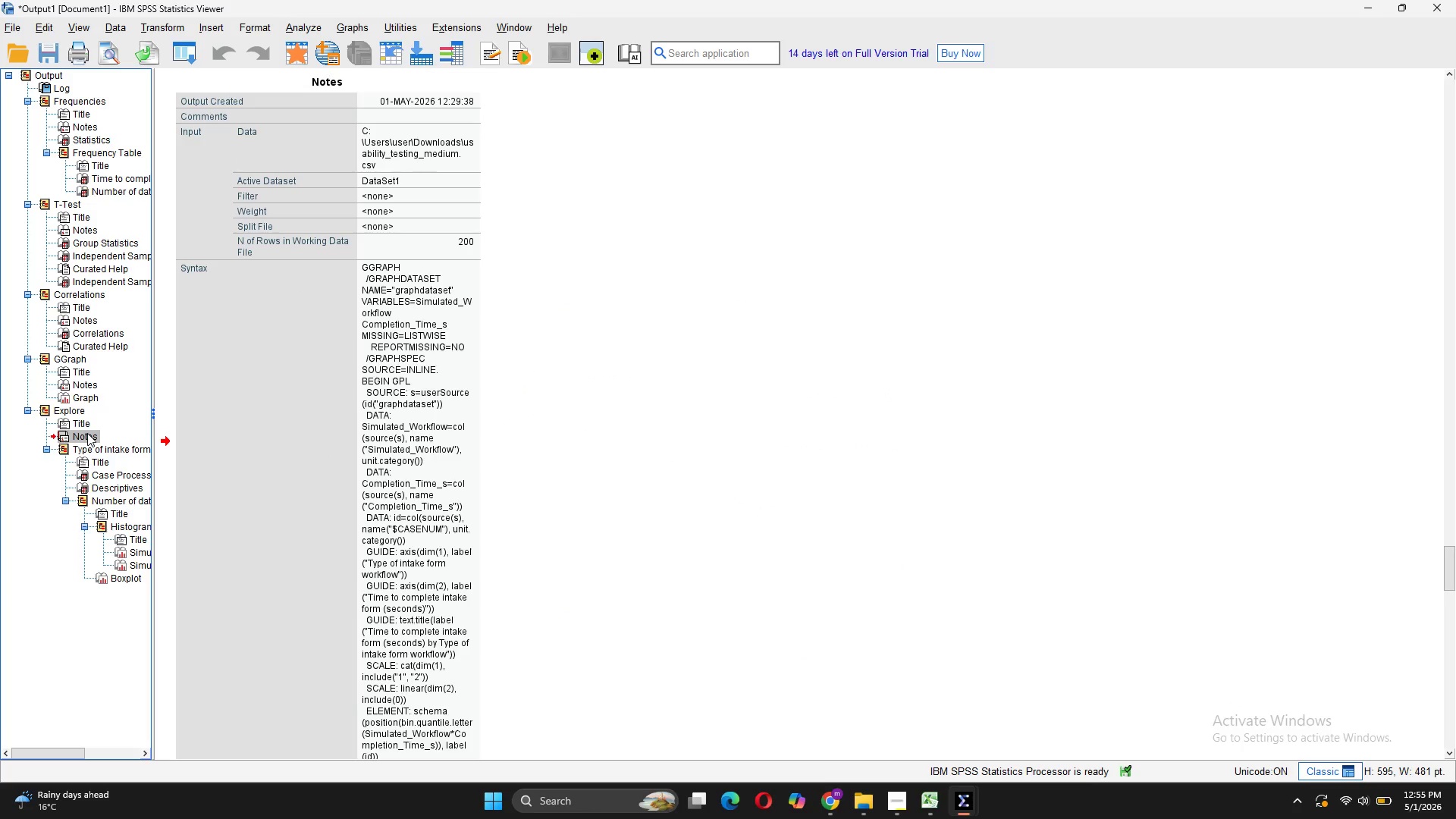 
mouse_move([308, 402])
 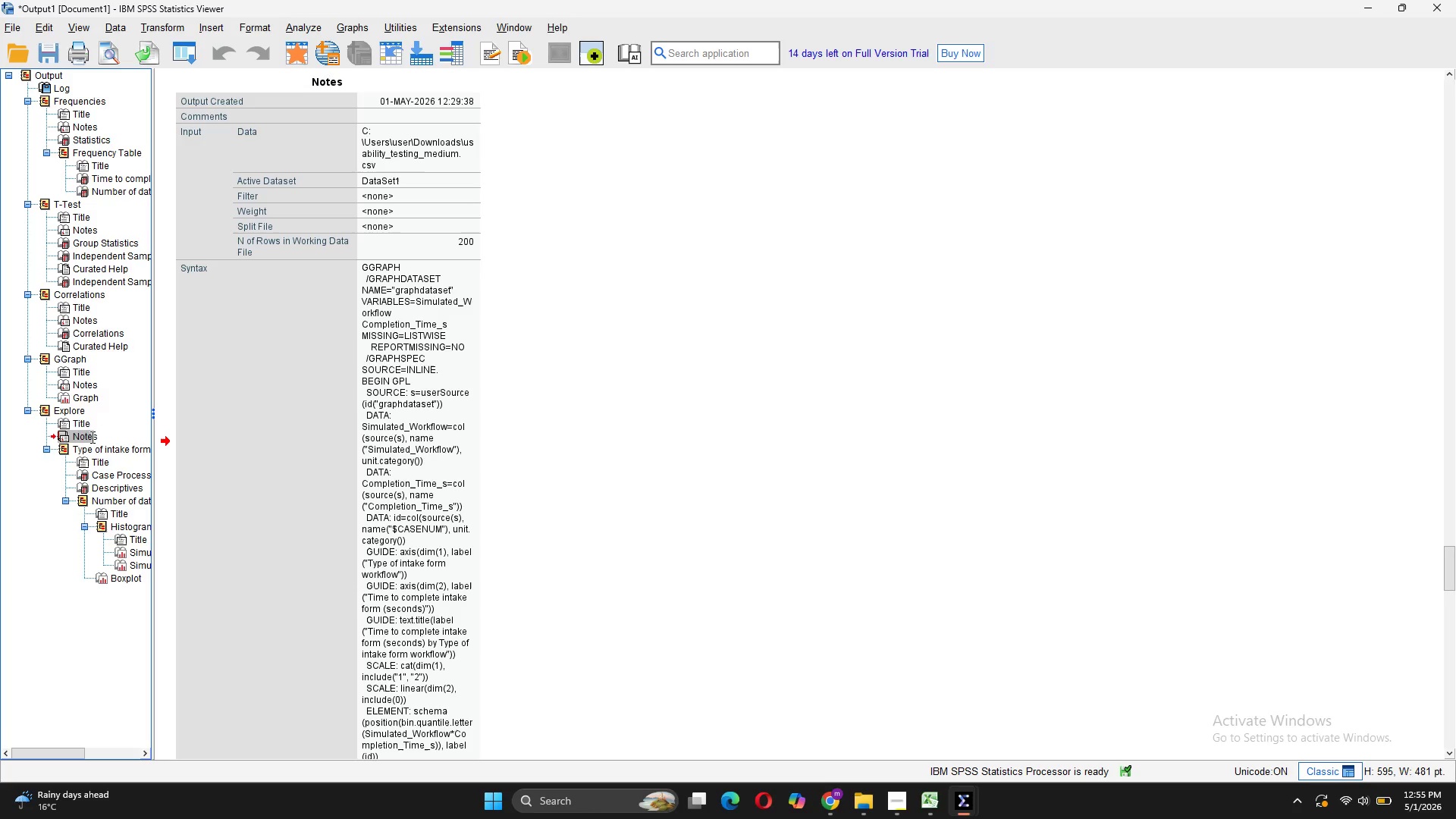 
double_click([91, 437])
 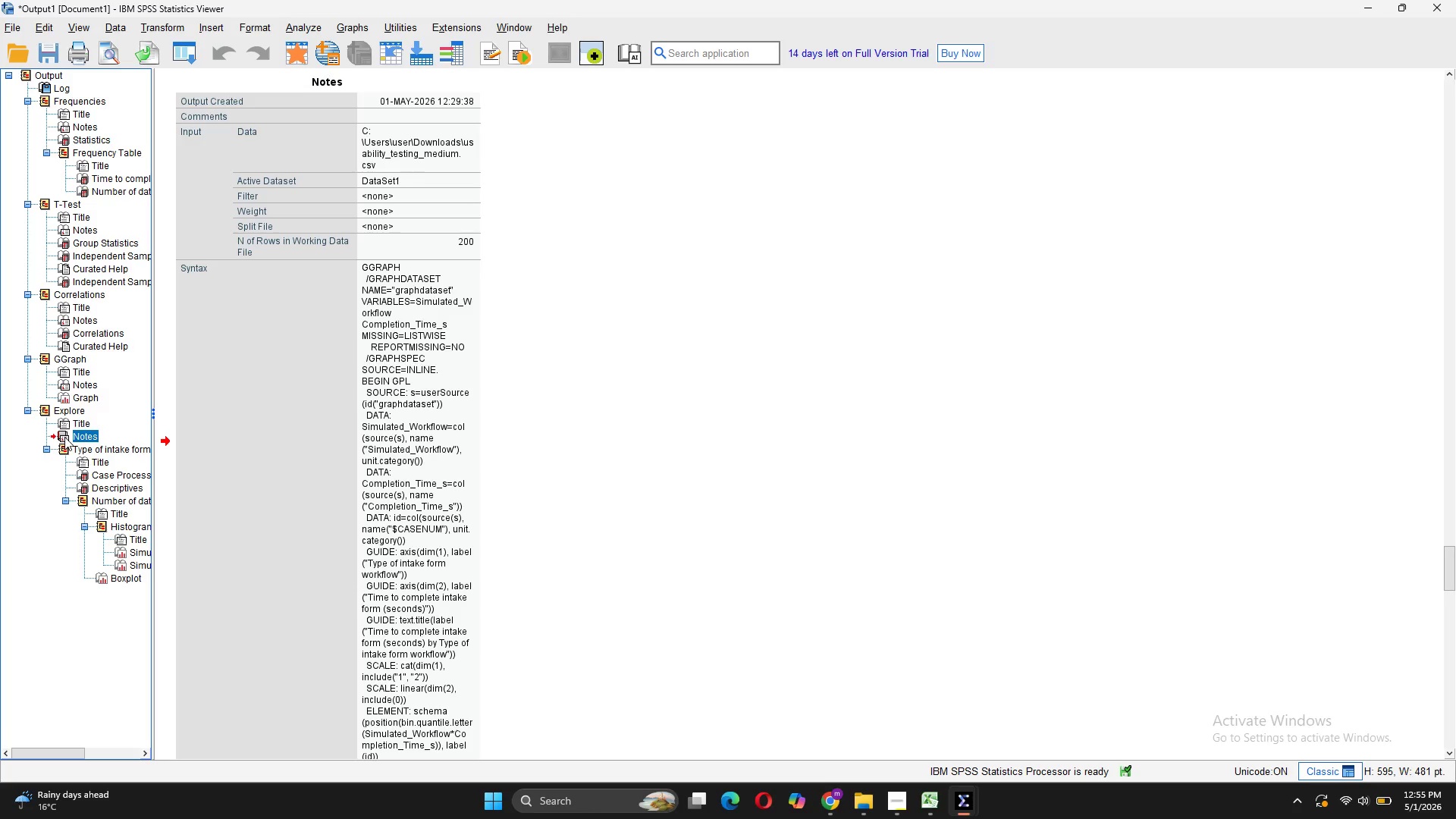 
left_click([64, 437])
 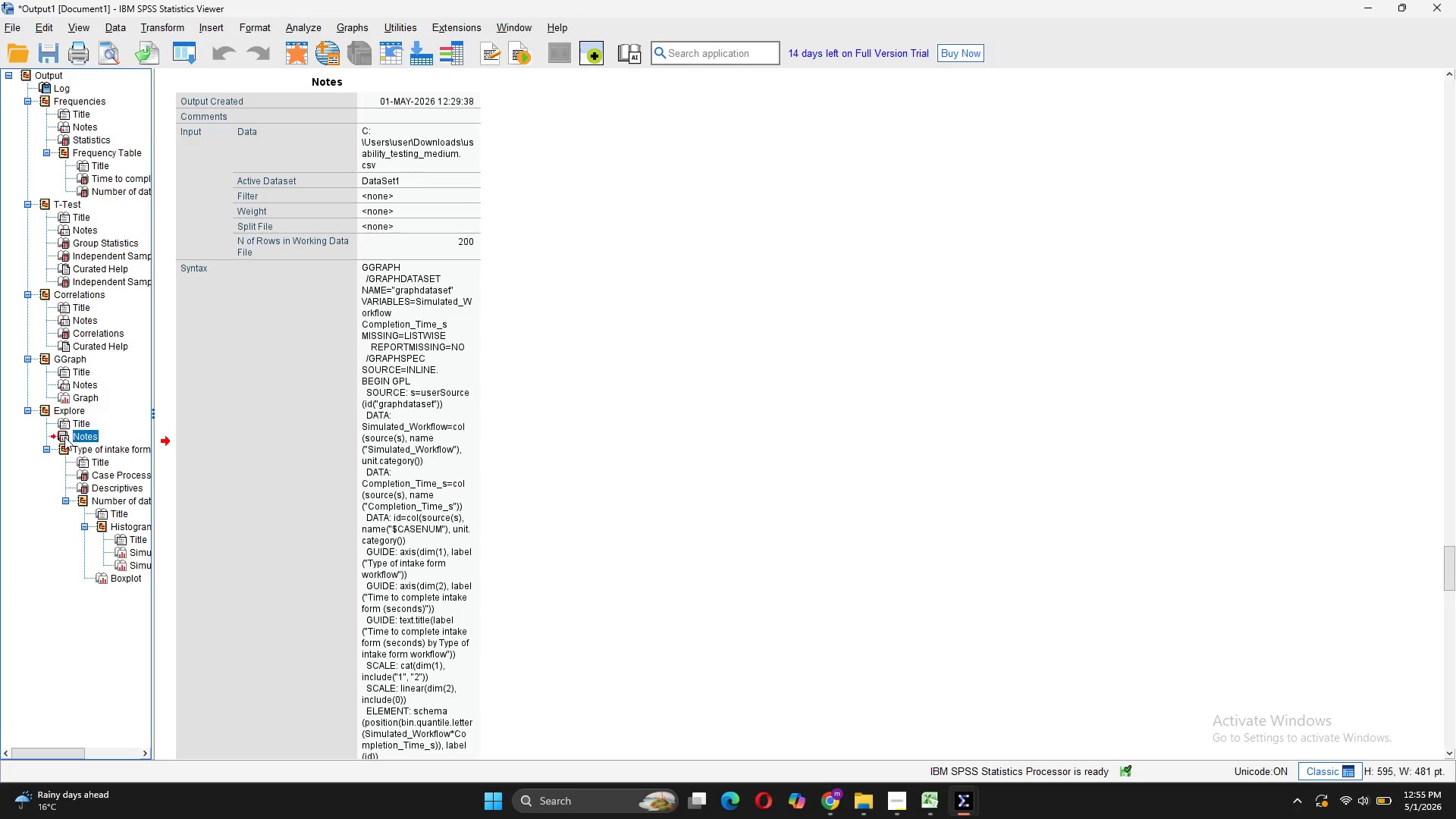 
double_click([64, 437])
 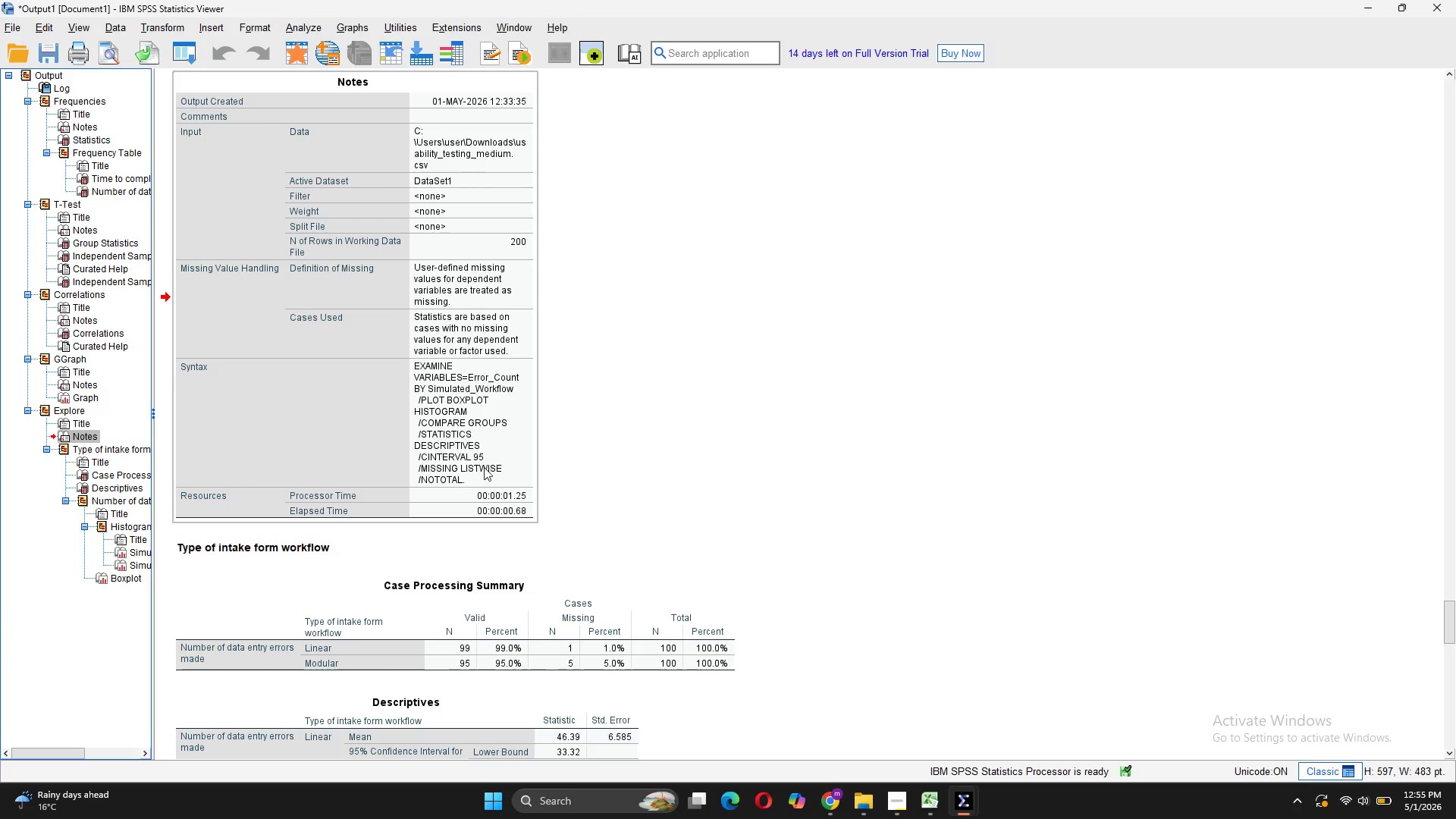 
wait(7.94)
 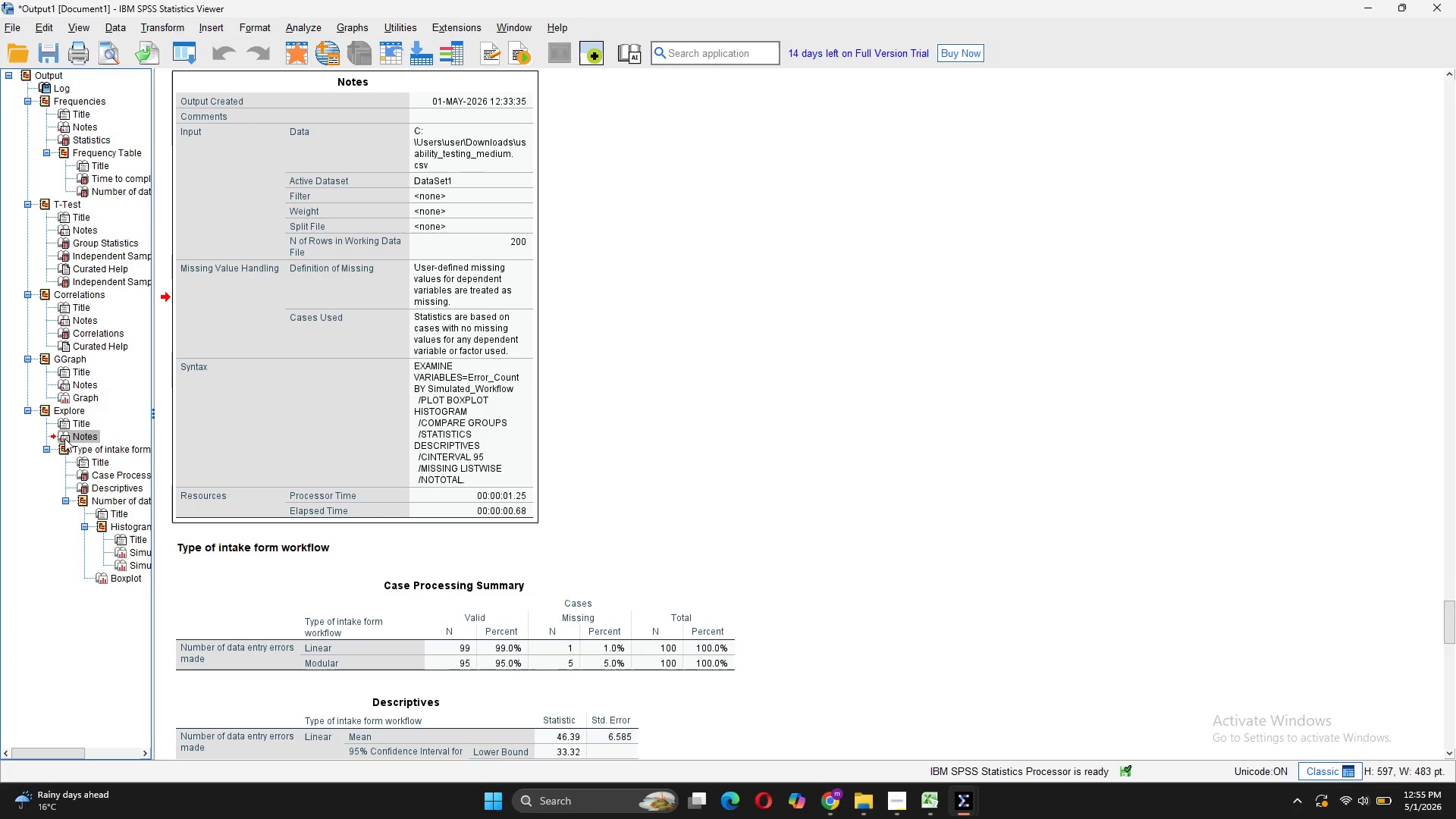 
left_click([1142, 721])
 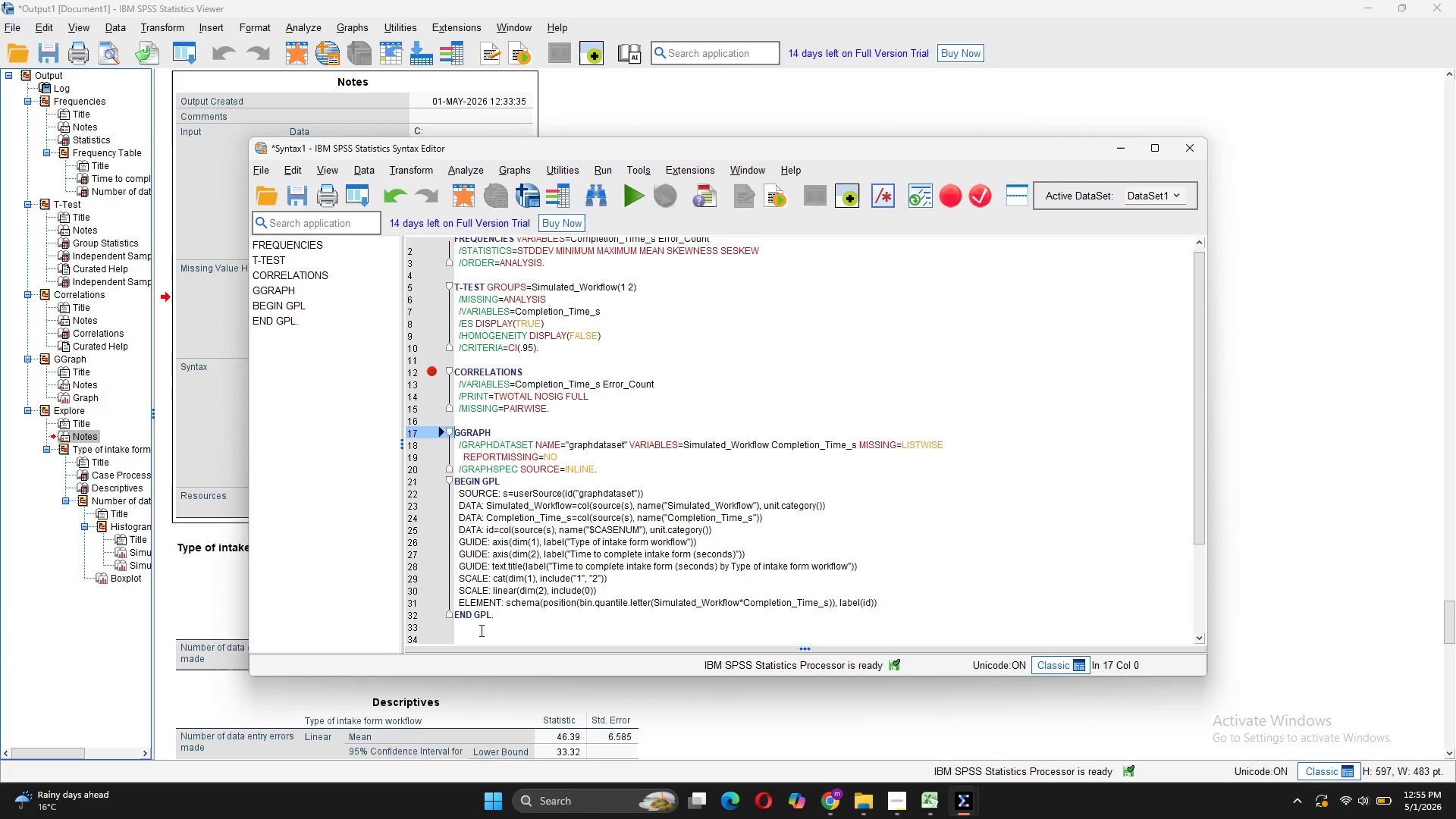 
left_click([479, 631])
 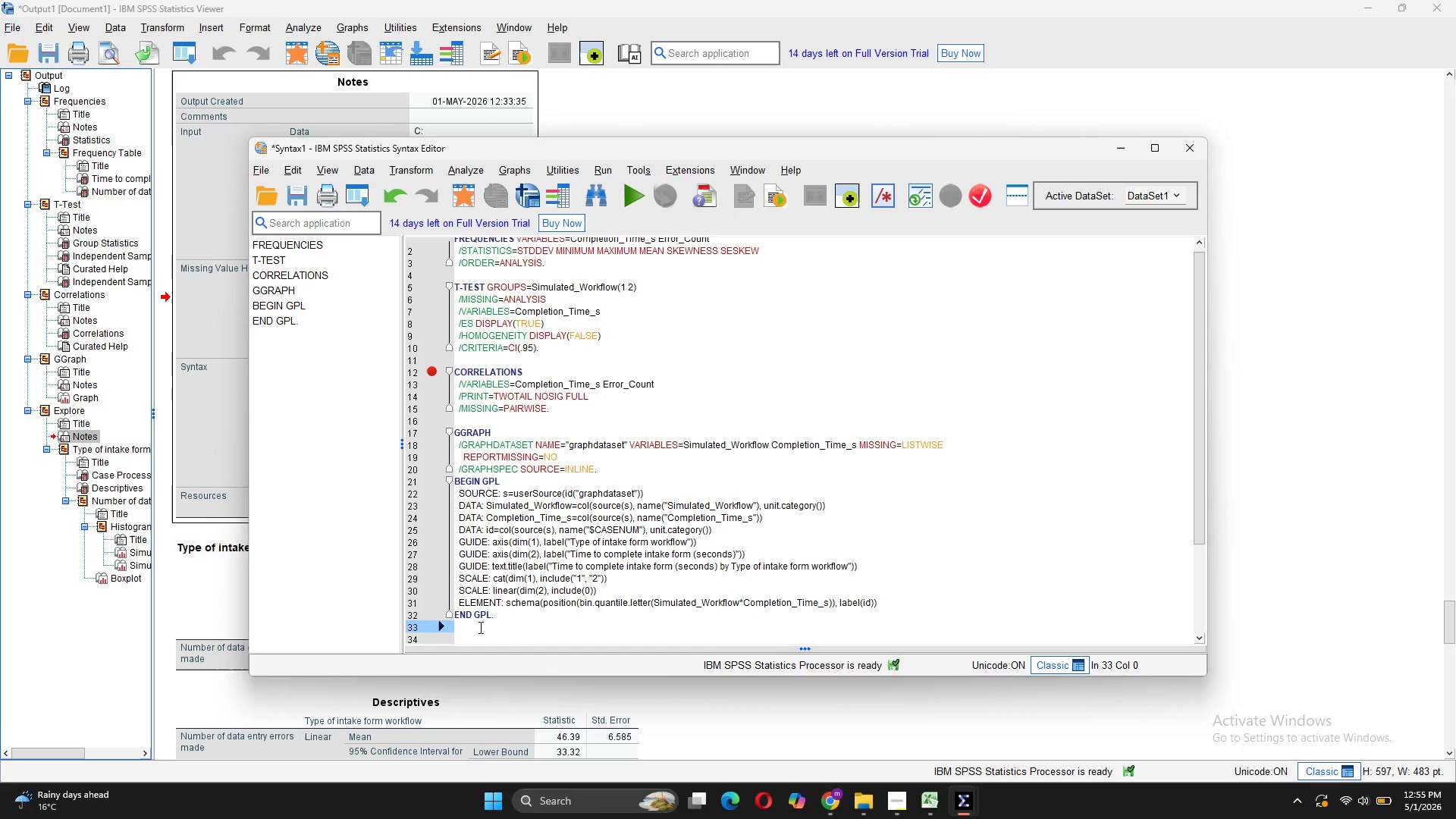 
key(Enter)
 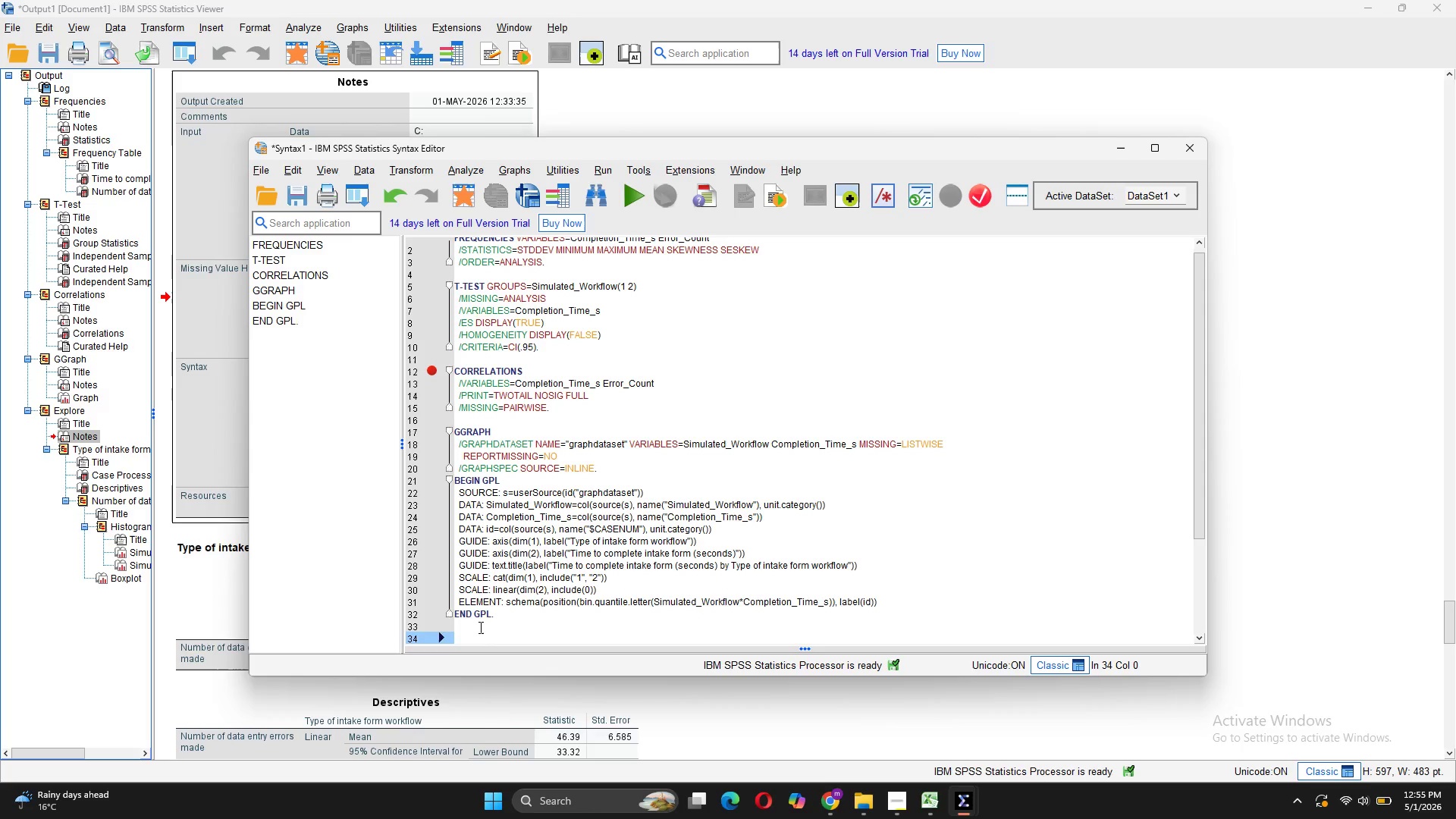 
key(Control+V)
 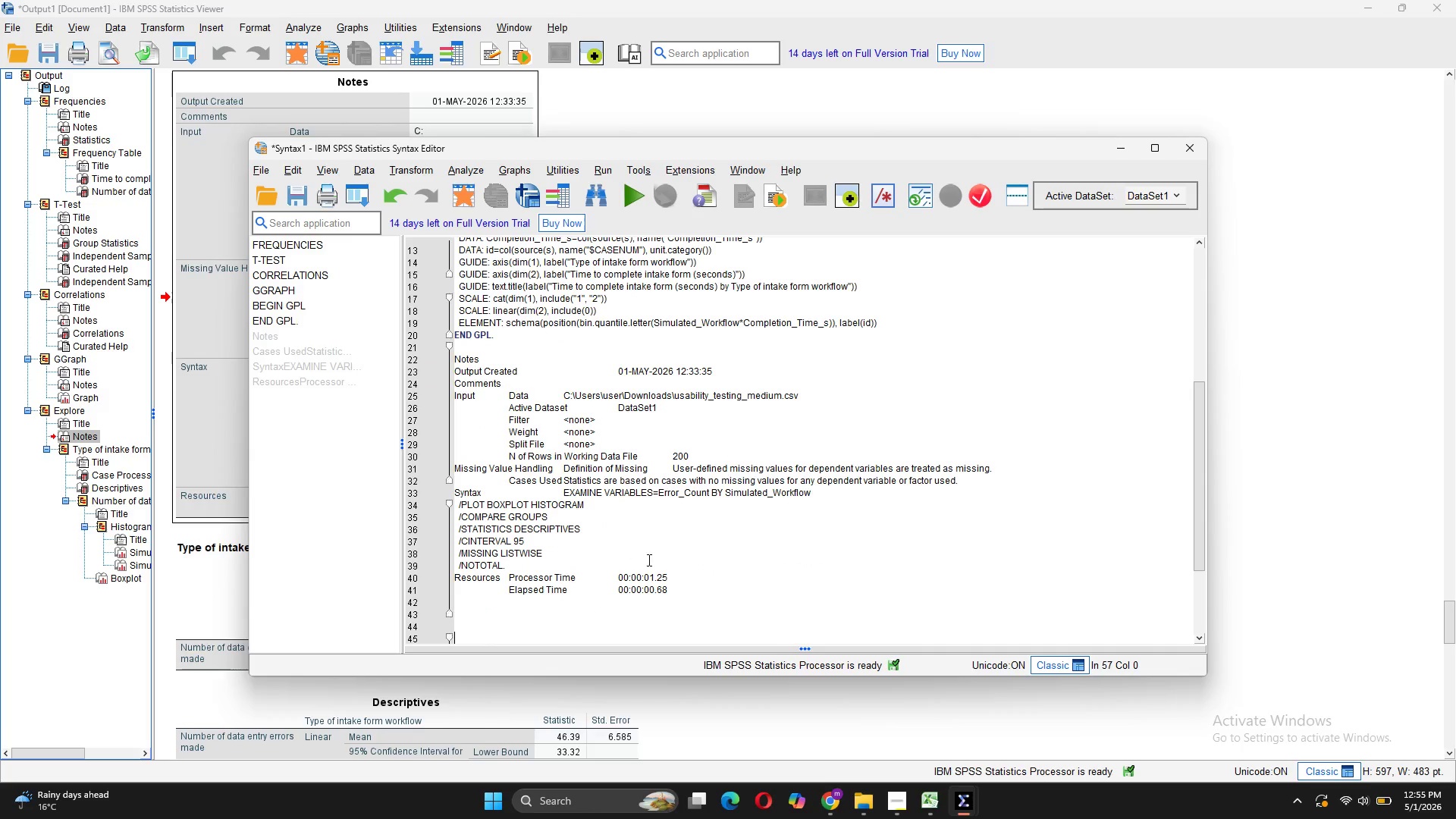 
left_click_drag(start_coordinate=[704, 588], to_coordinate=[448, 578])
 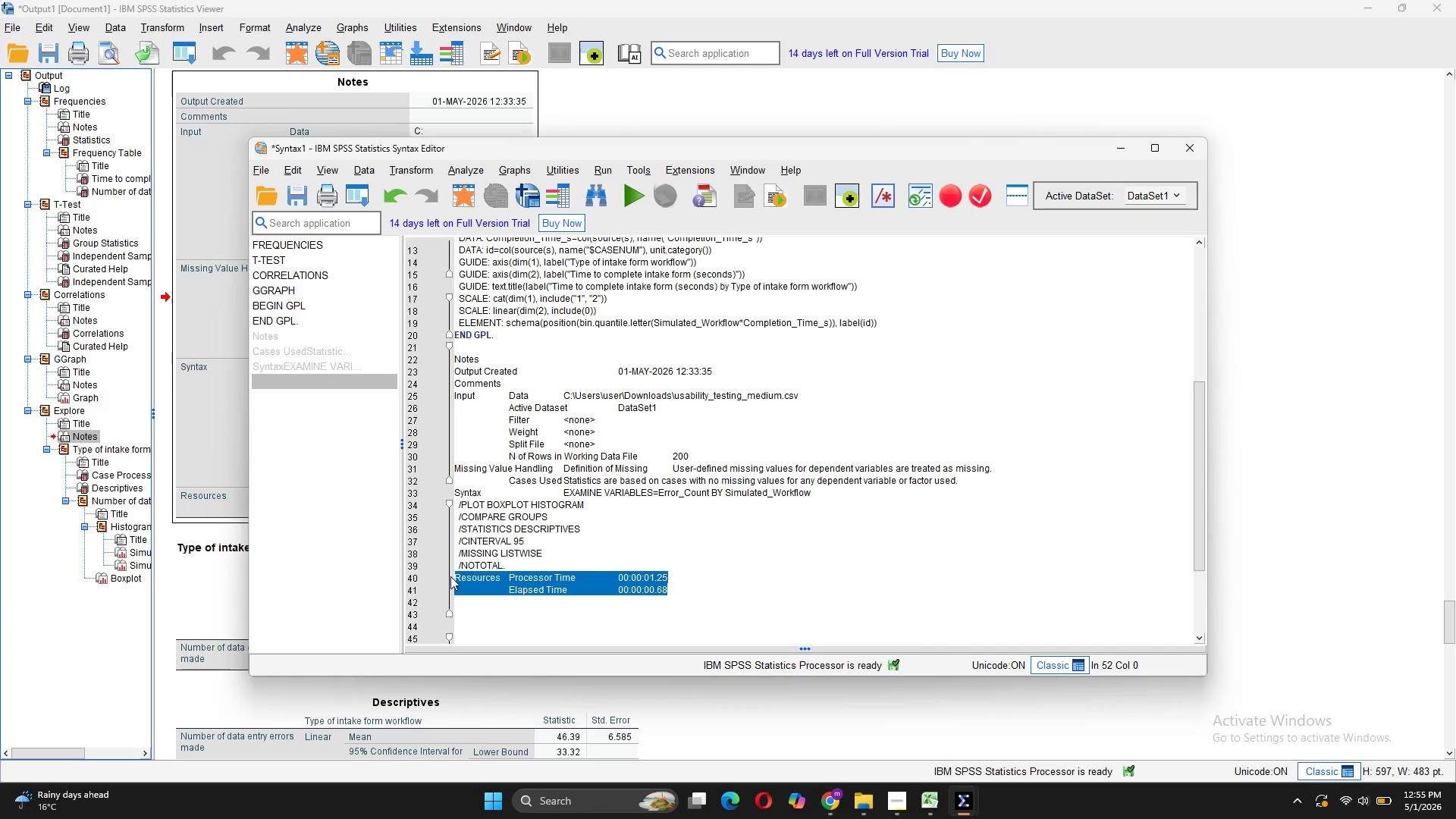 
key(Backspace)
 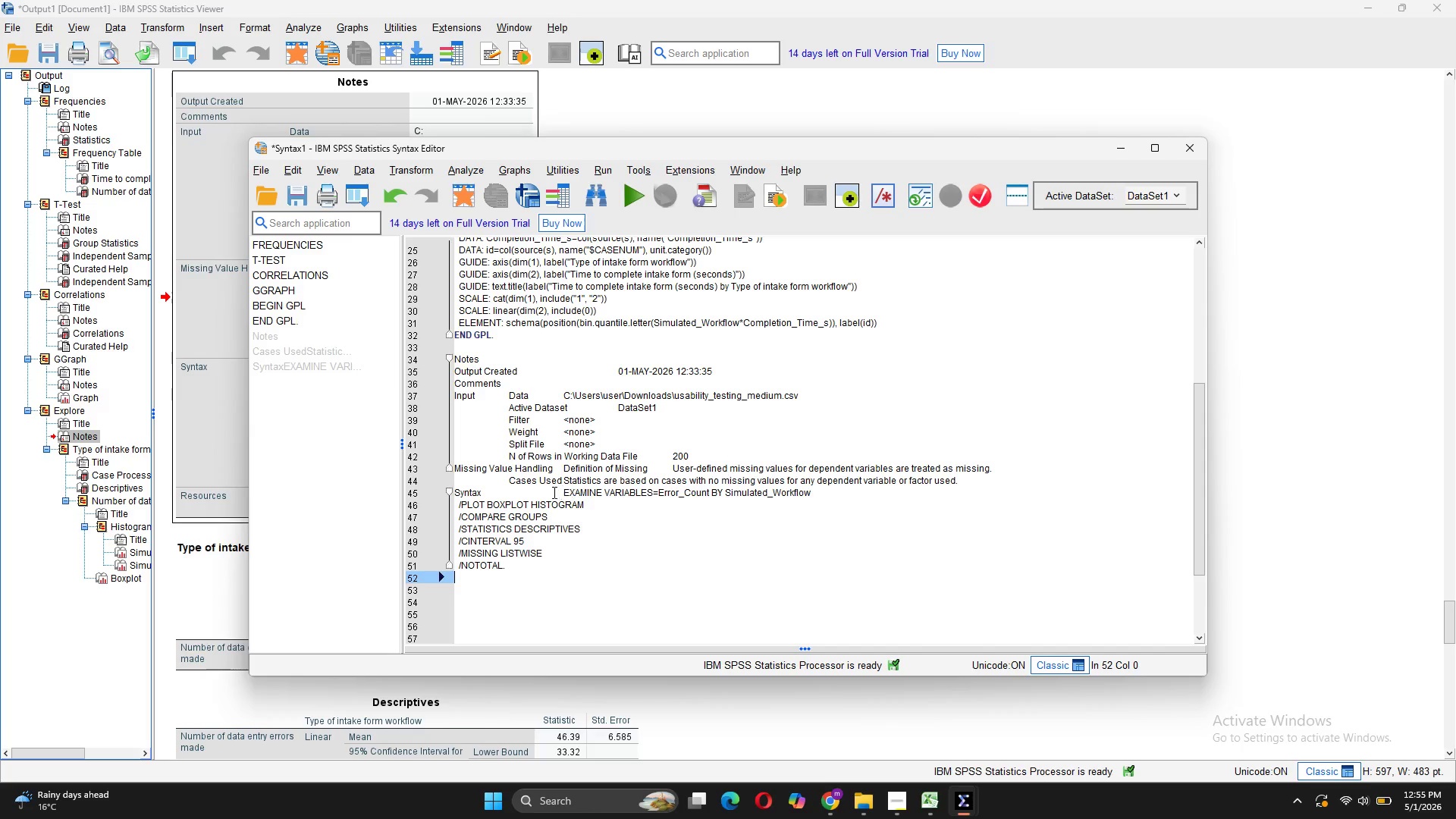 
left_click_drag(start_coordinate=[561, 491], to_coordinate=[453, 364])
 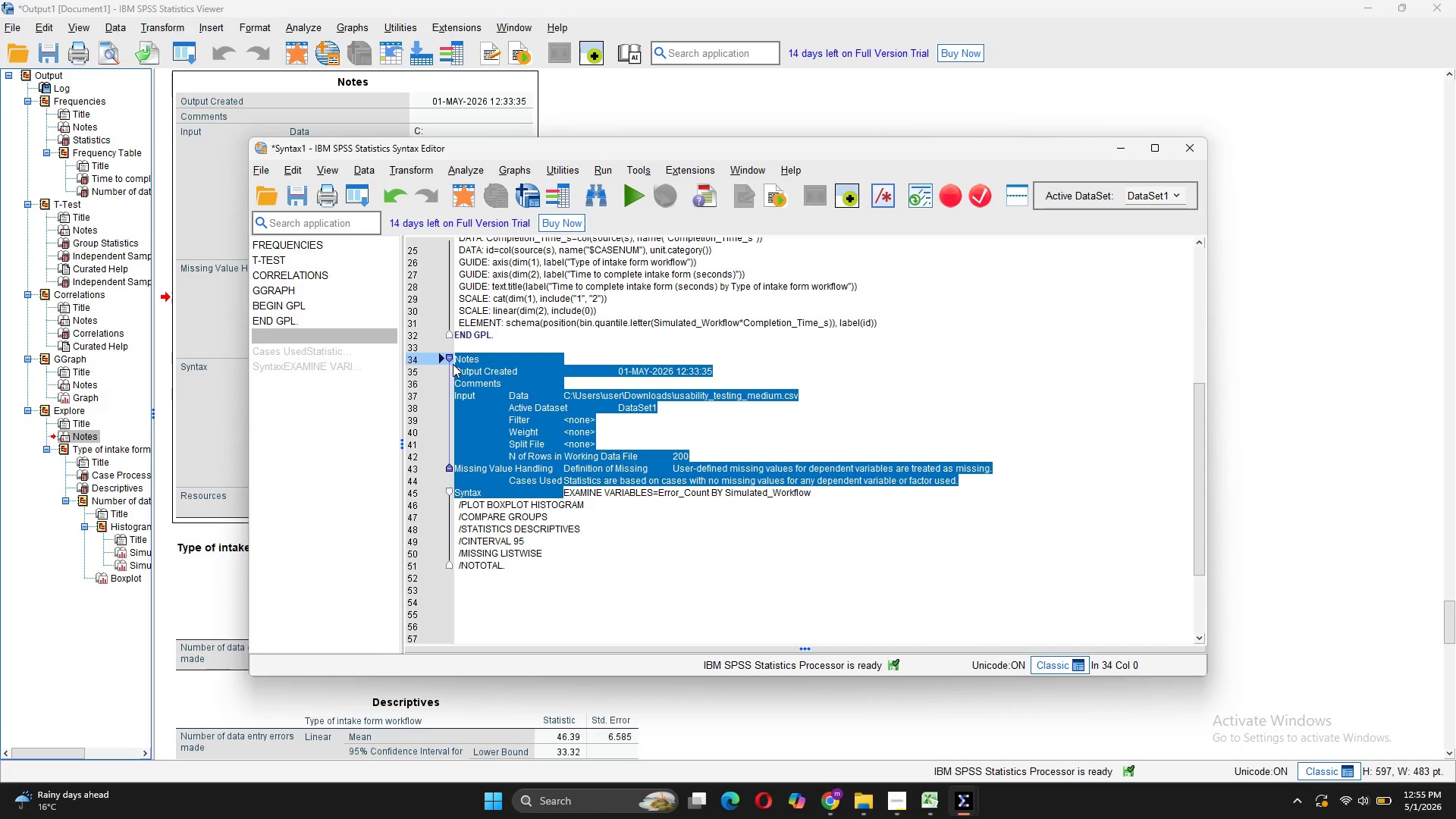 
key(Backspace)
 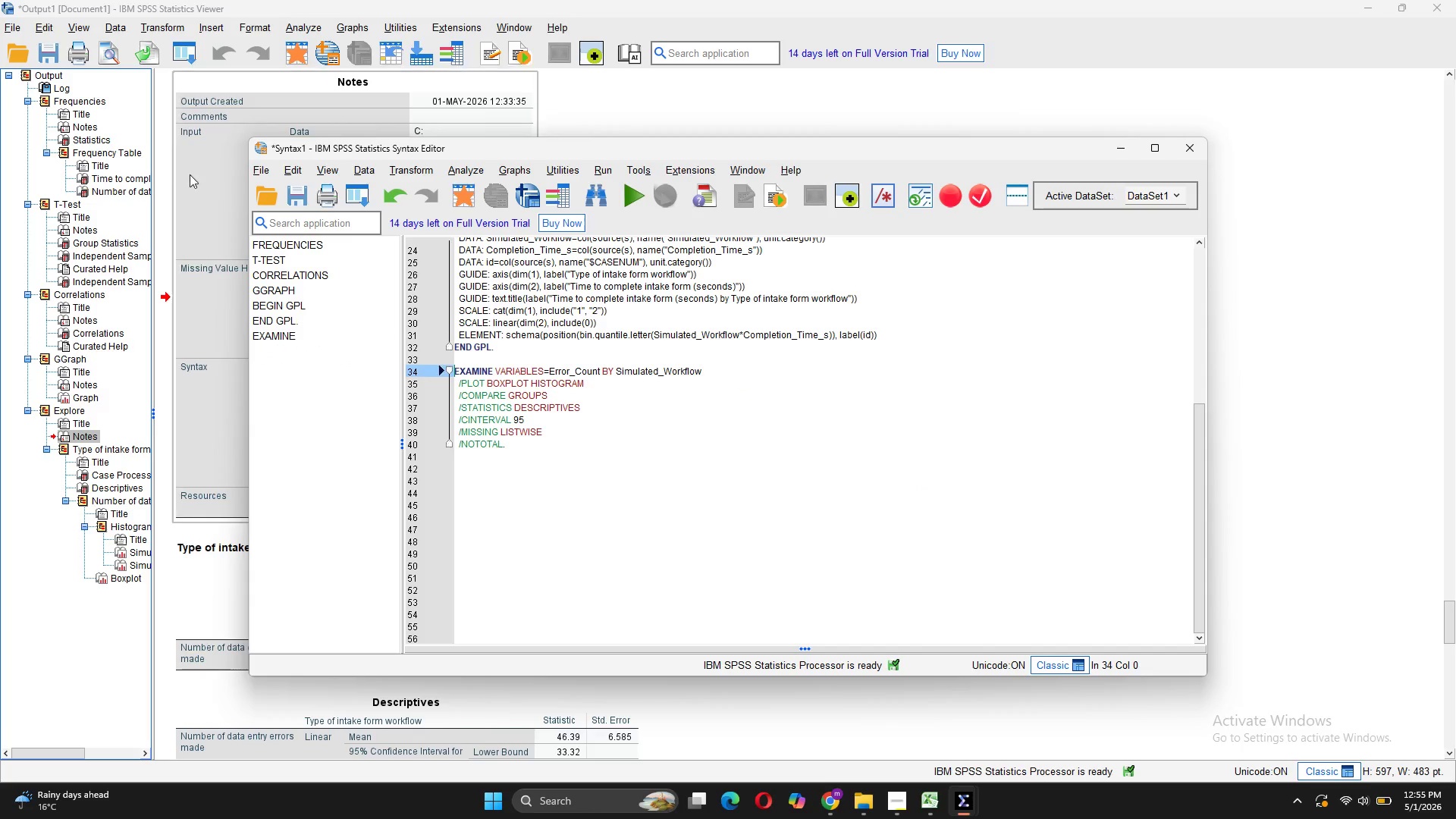 
left_click([264, 171])
 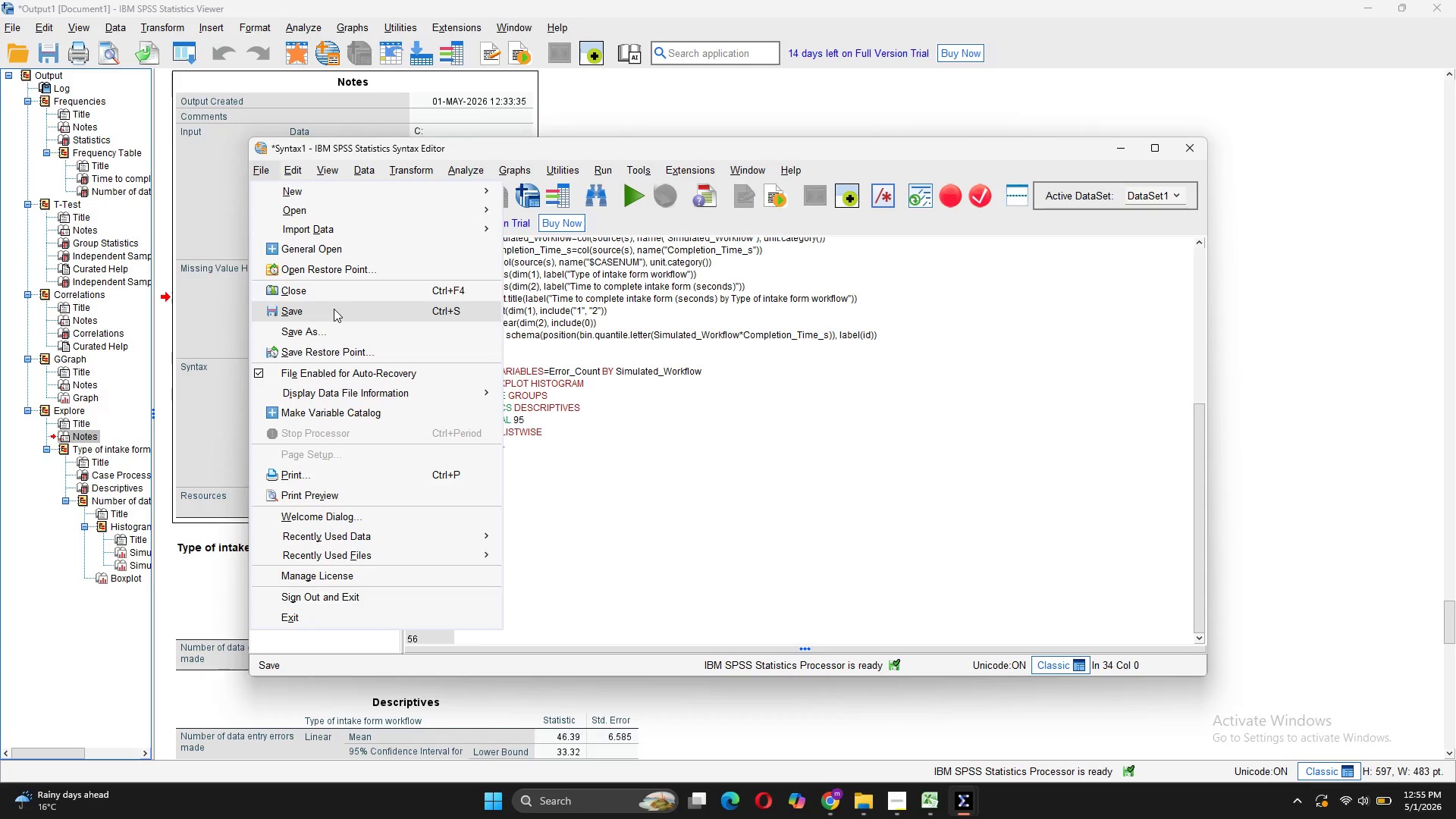 
left_click([331, 324])
 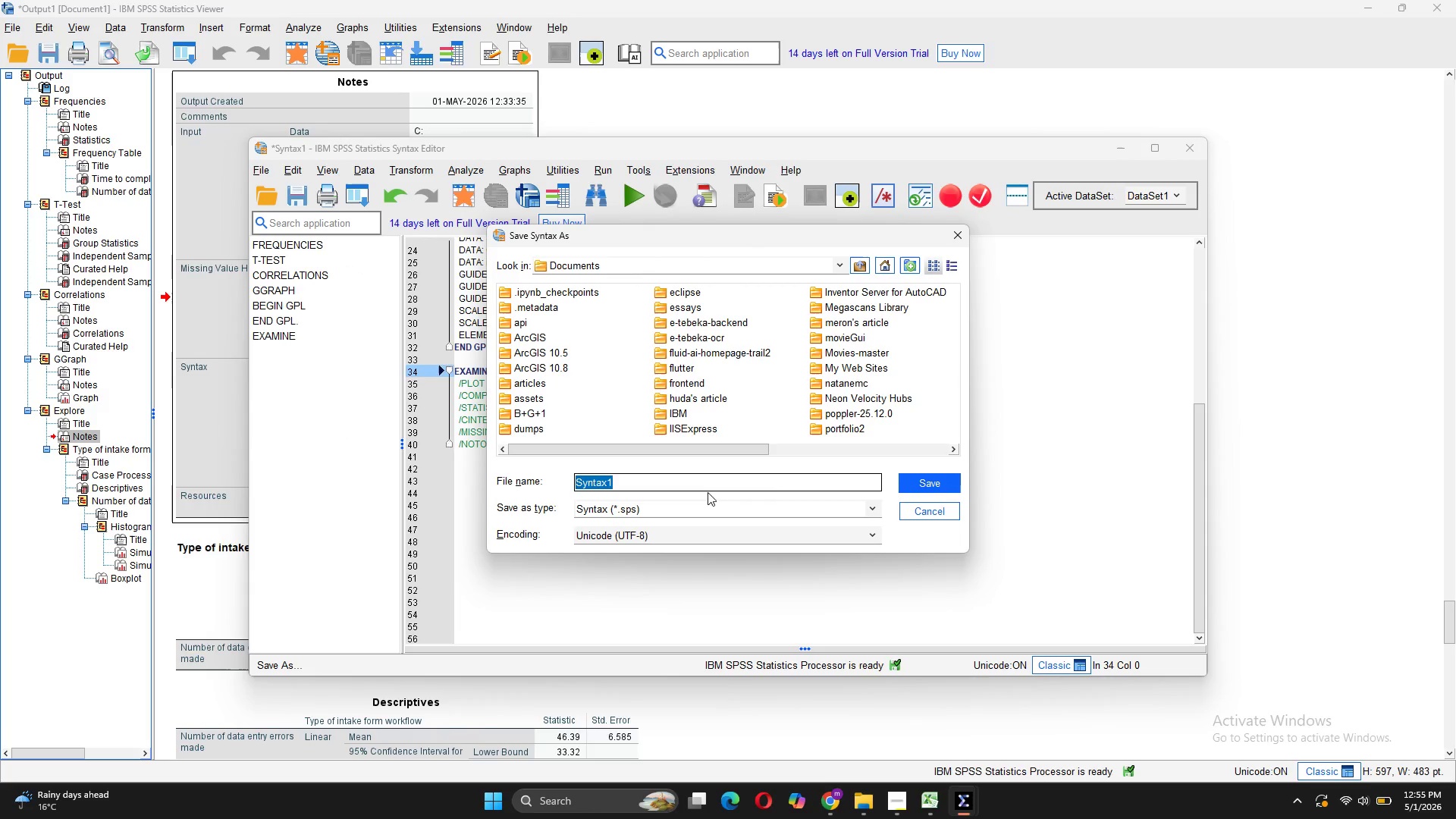 
left_click([661, 476])
 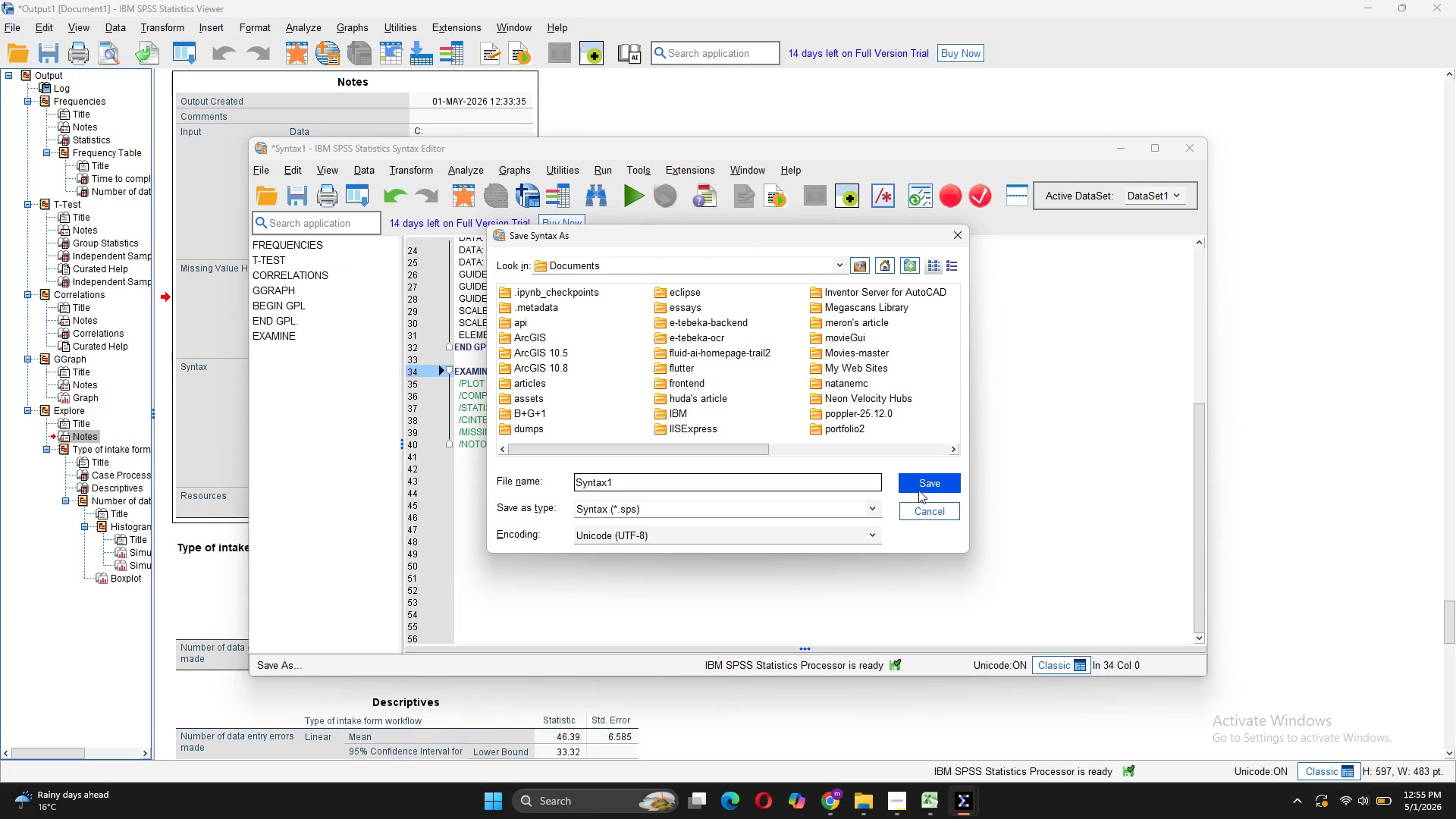 
left_click([918, 490])
 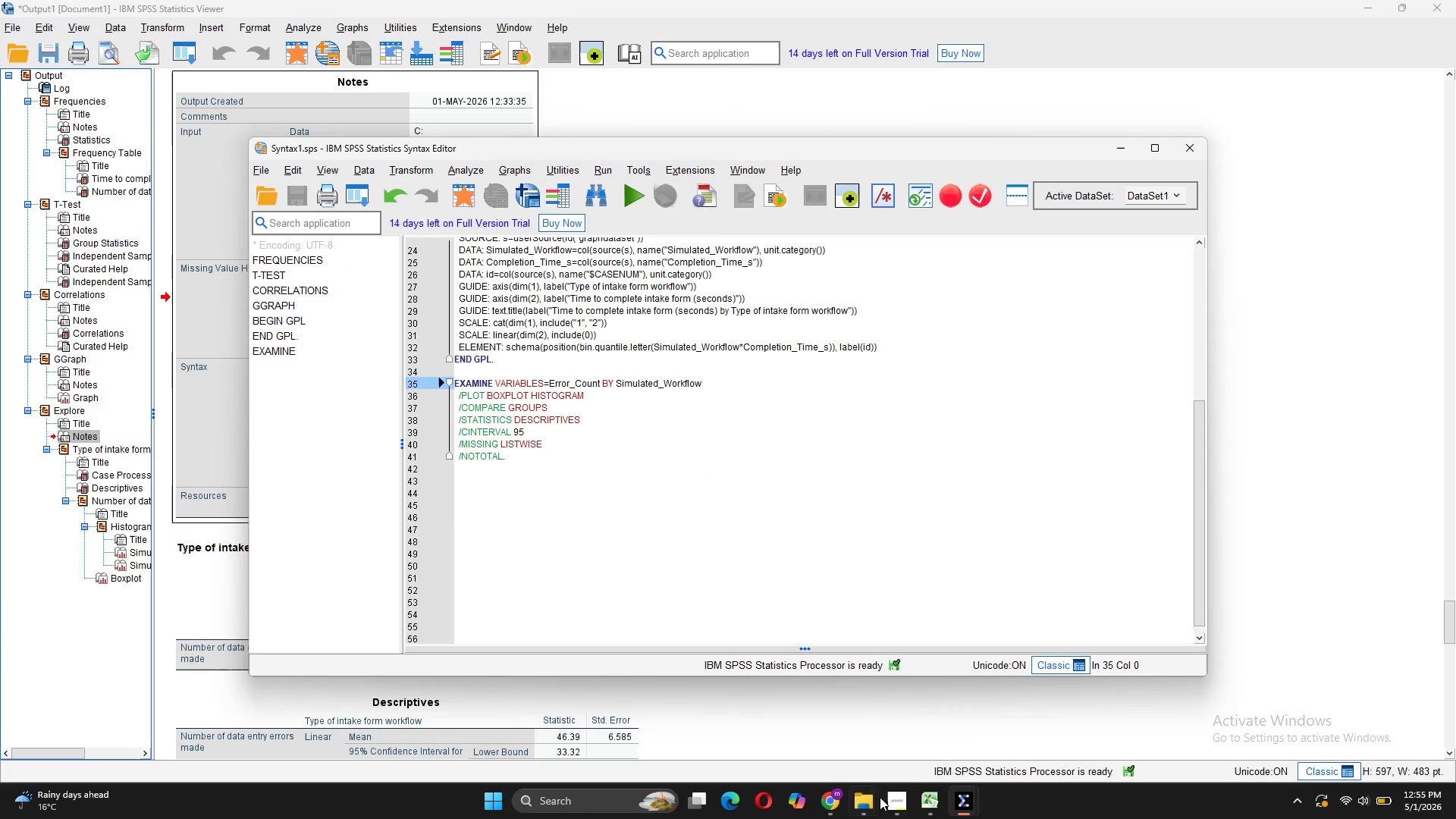 
left_click([897, 806])